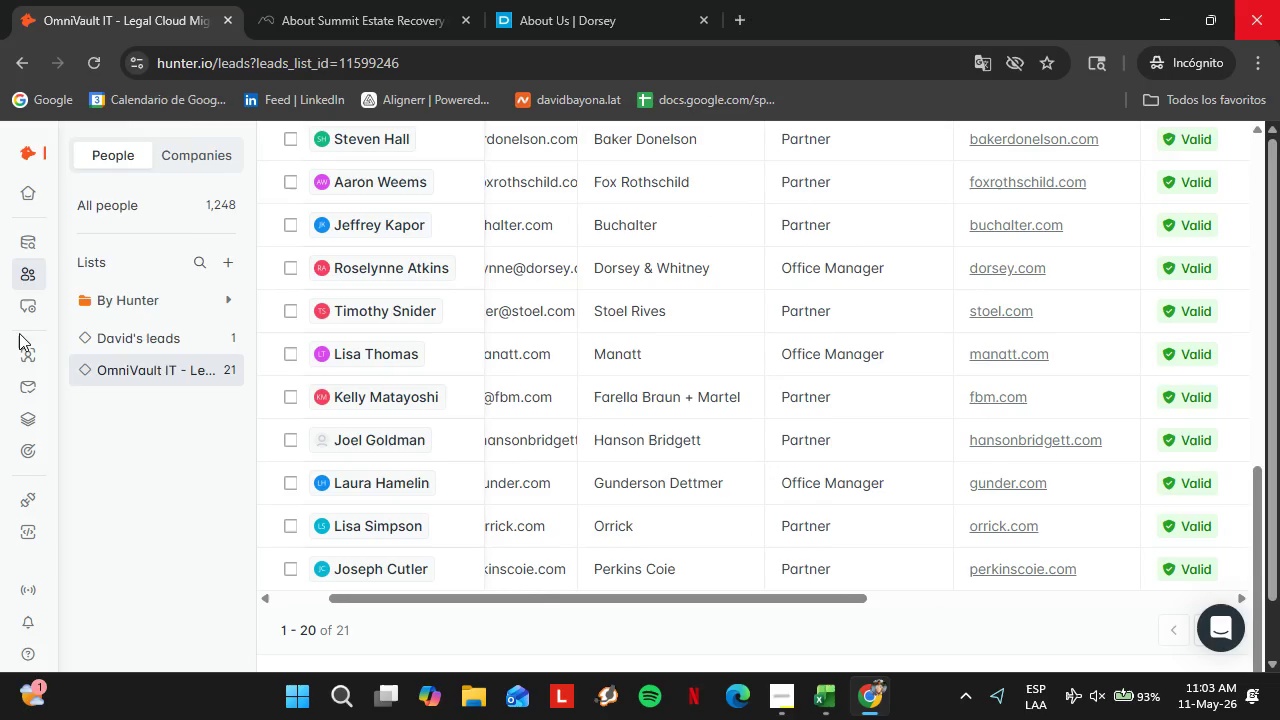 
left_click([41, 348])
 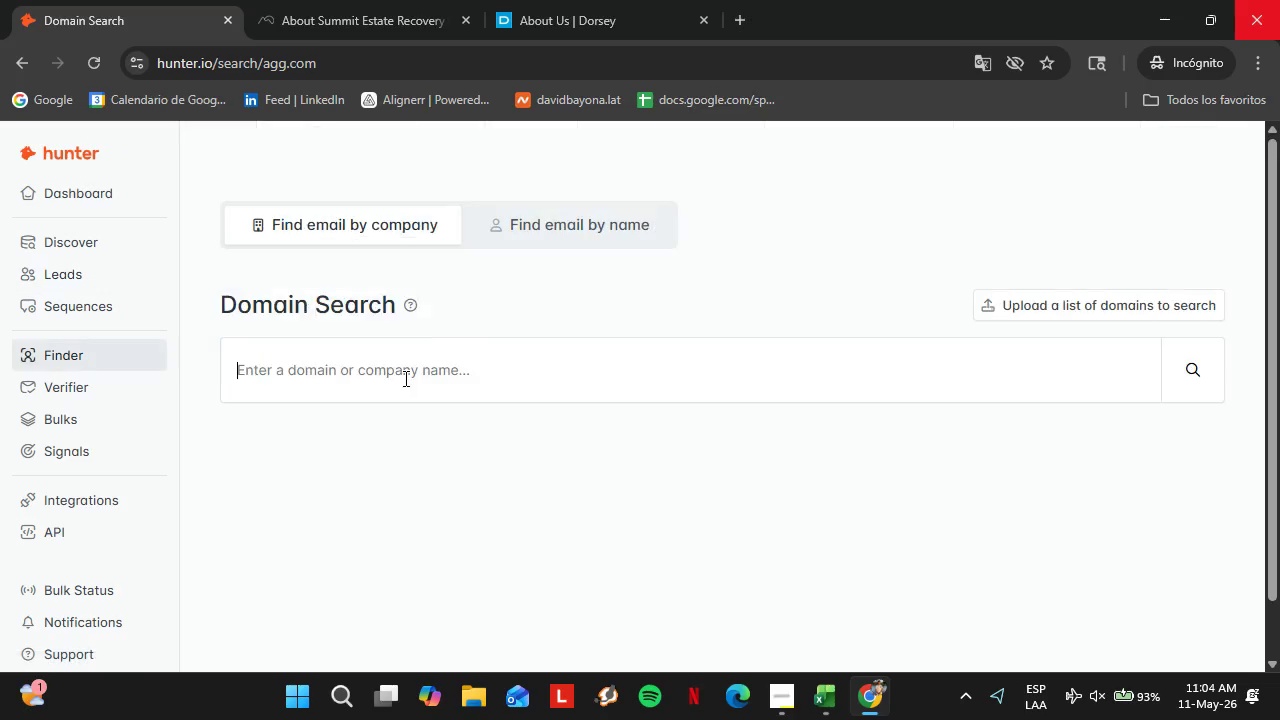 
left_click([375, 369])
 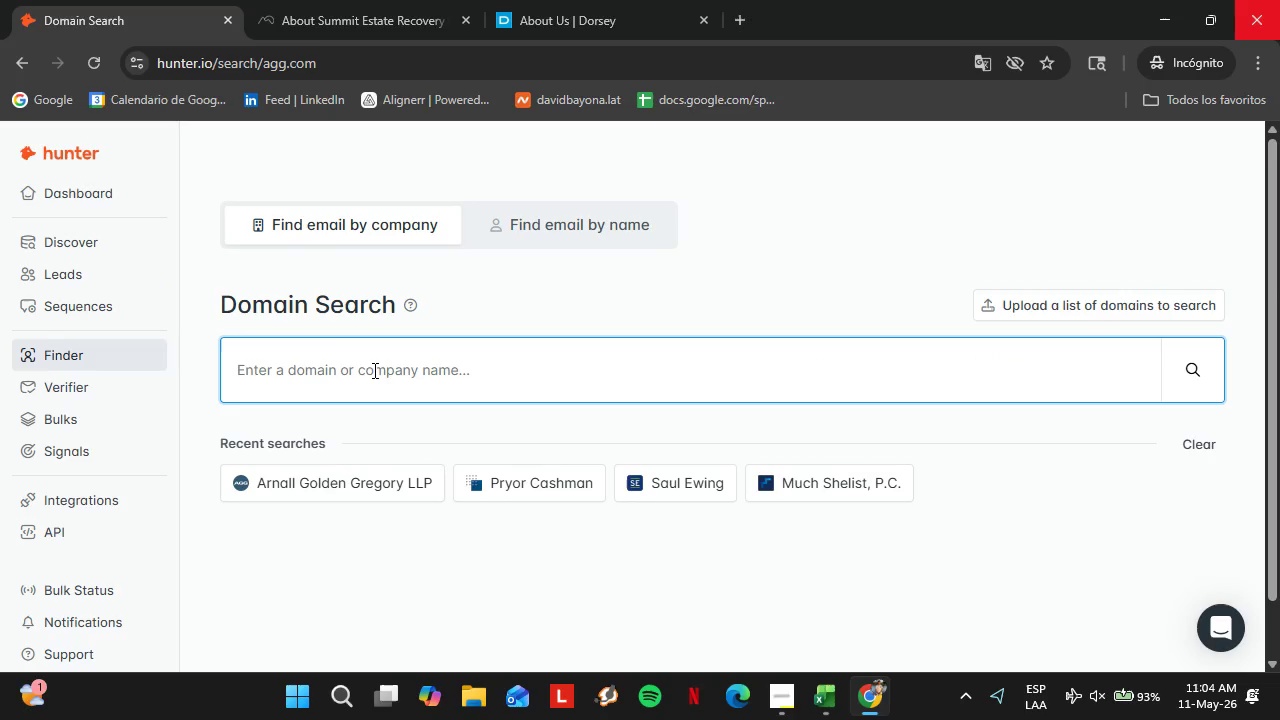 
left_click([373, 370])
 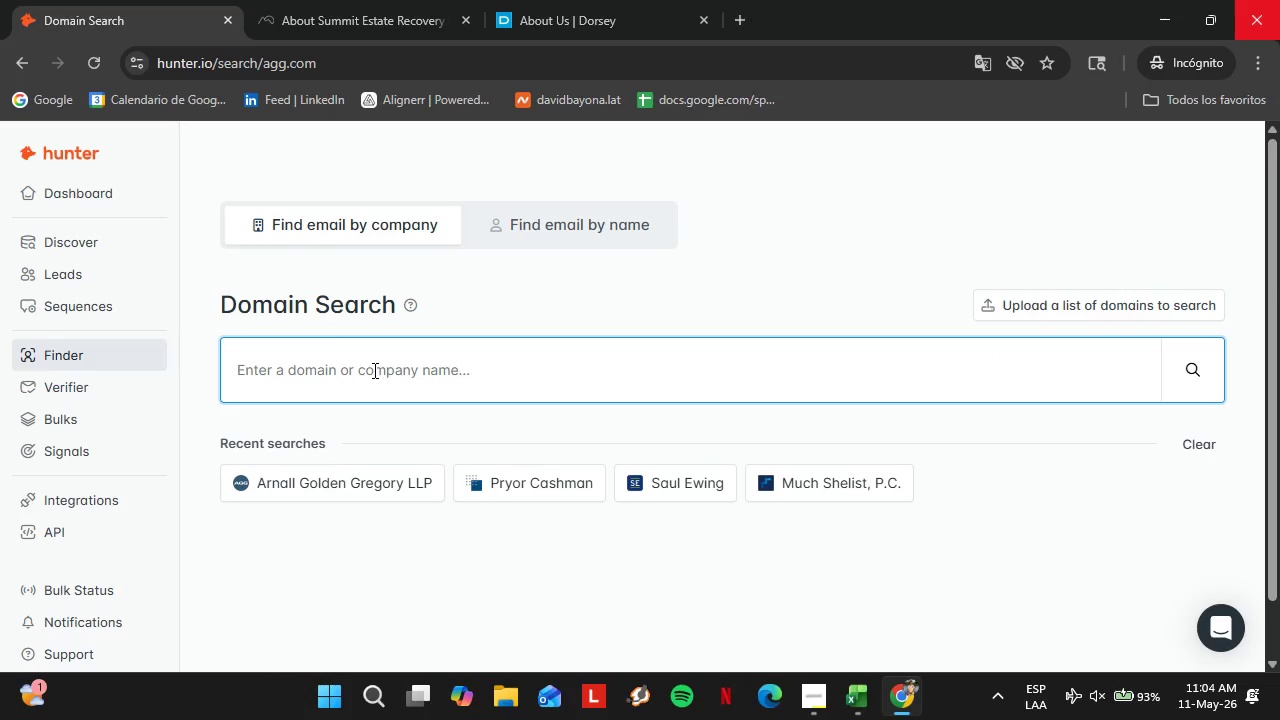 
type(mcgyi)
key(Backspace)
key(Backspace)
type(uirewoods.com)
 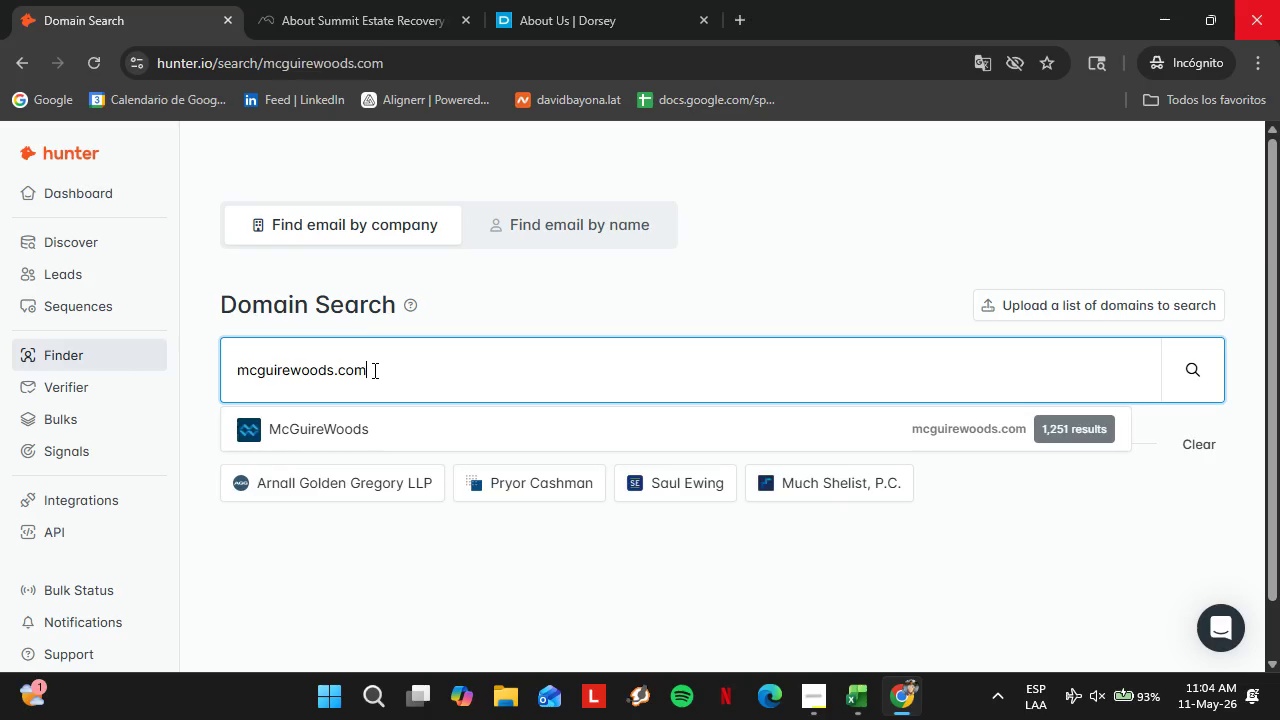 
key(Enter)
 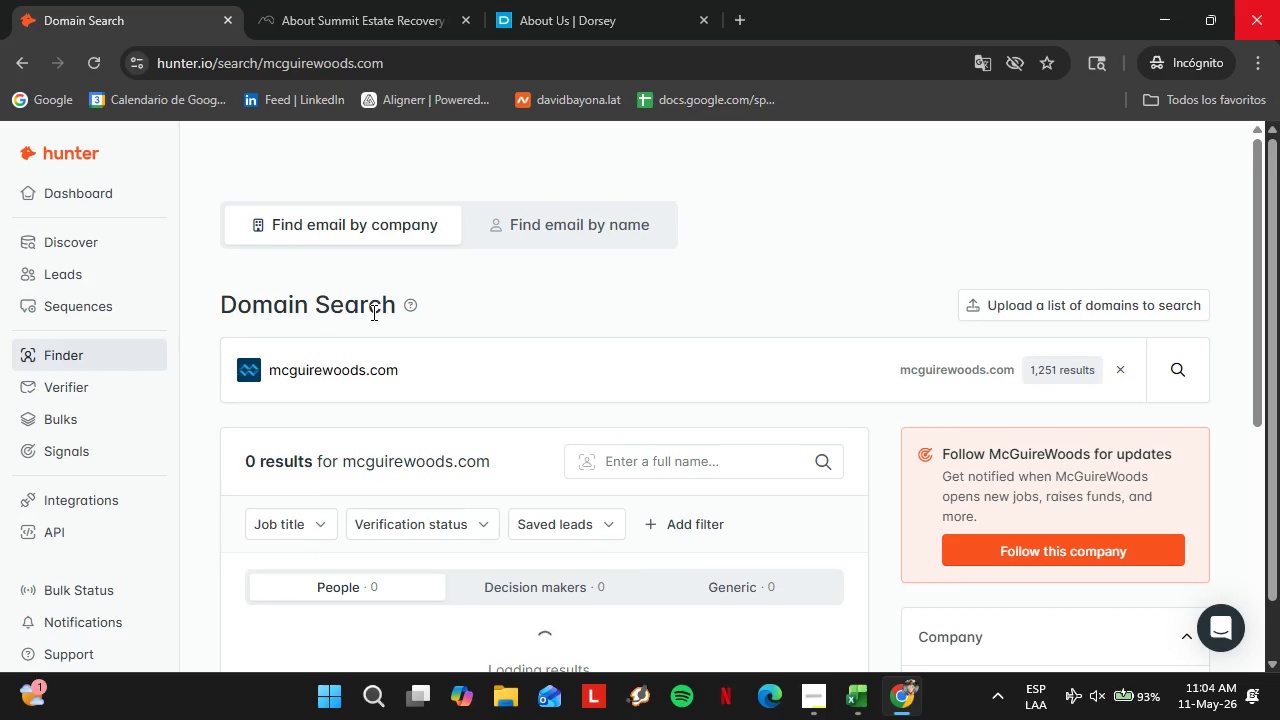 
scroll: coordinate [936, 334], scroll_direction: down, amount: 4.0
 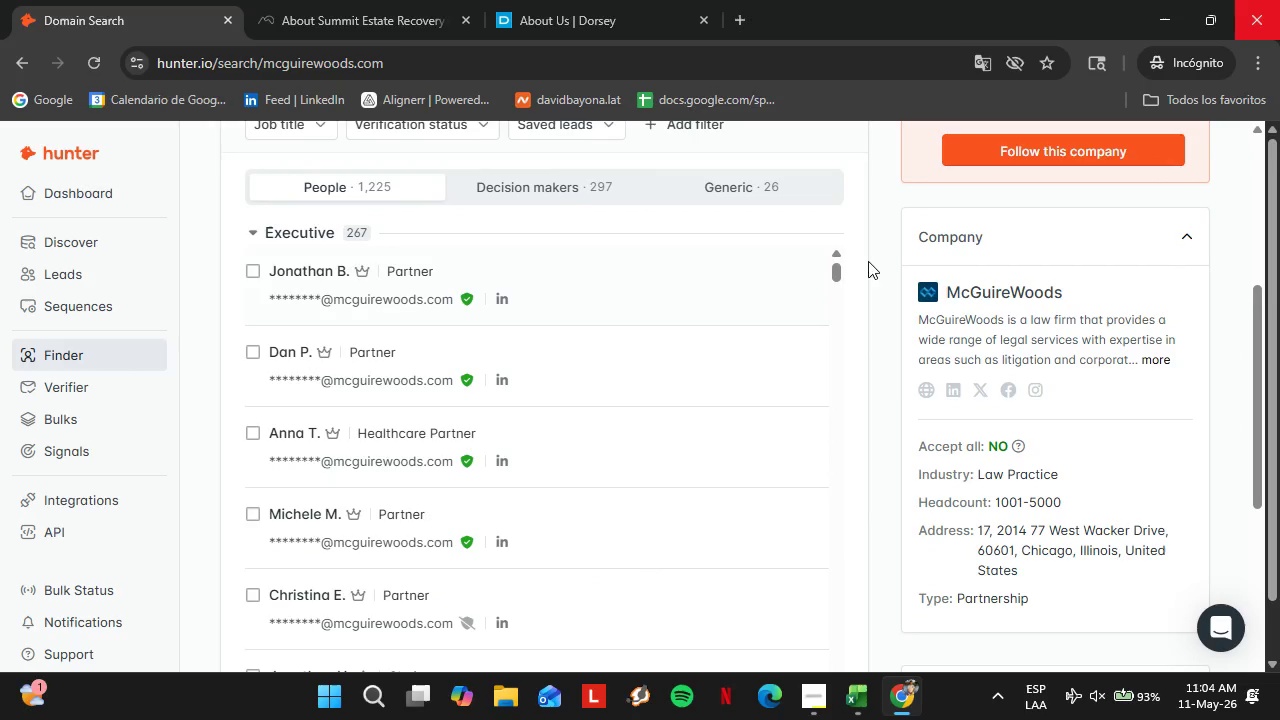 
left_click([780, 282])
 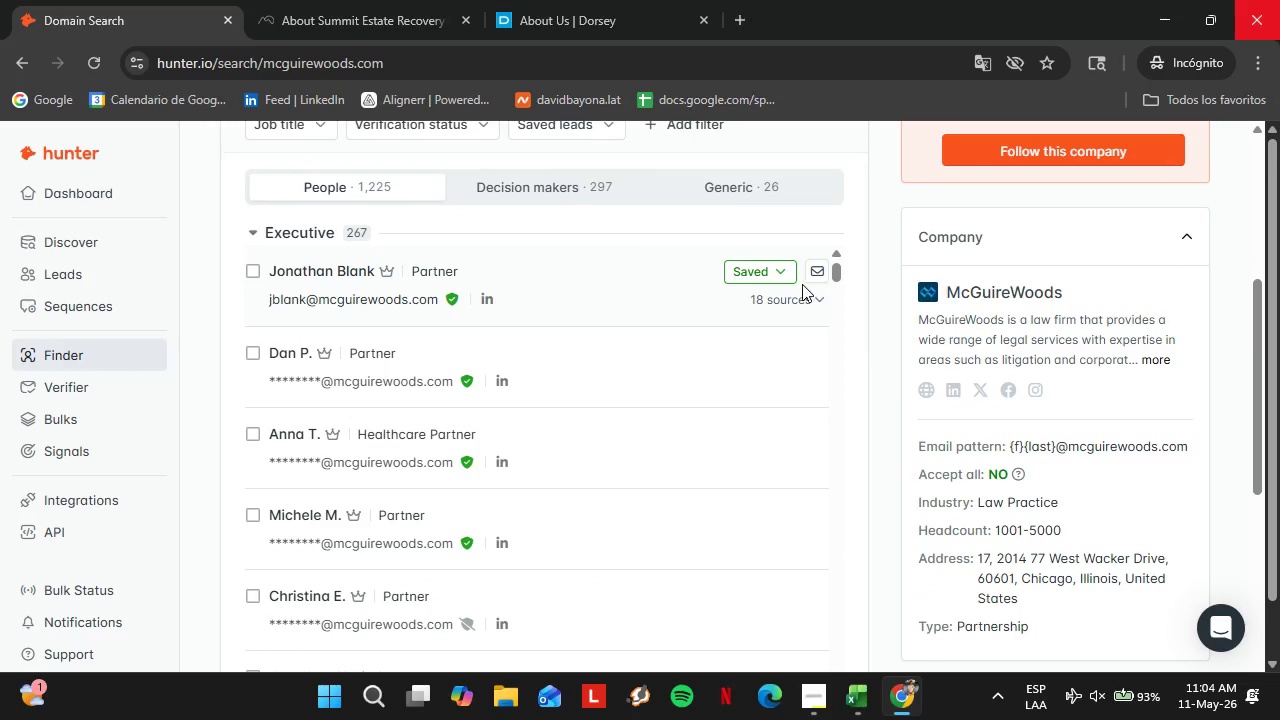 
left_click([768, 267])
 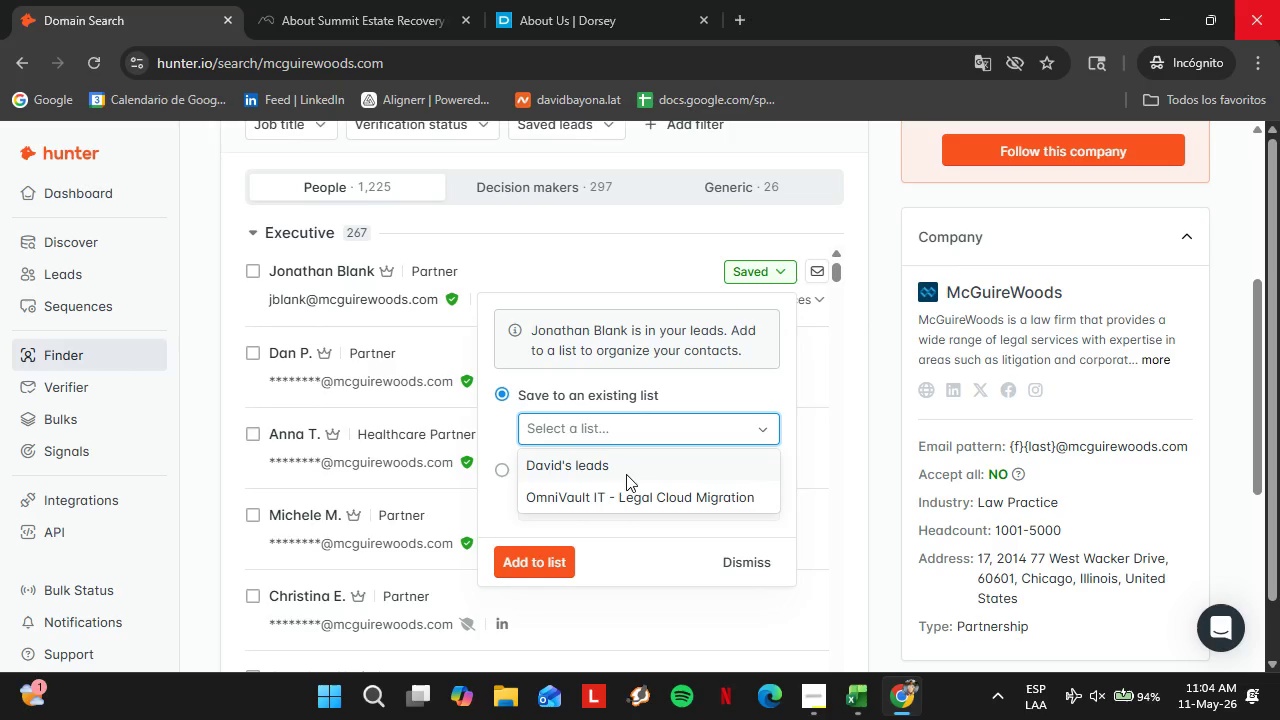 
left_click([612, 495])
 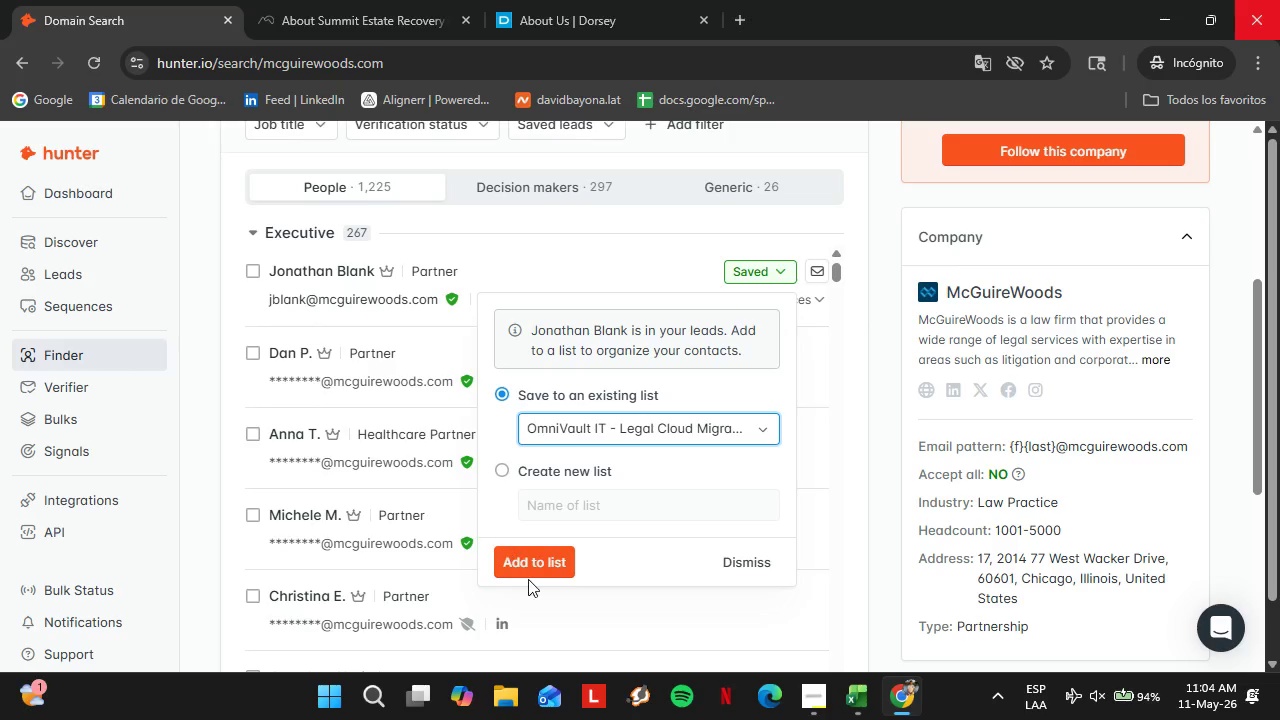 
left_click([528, 579])
 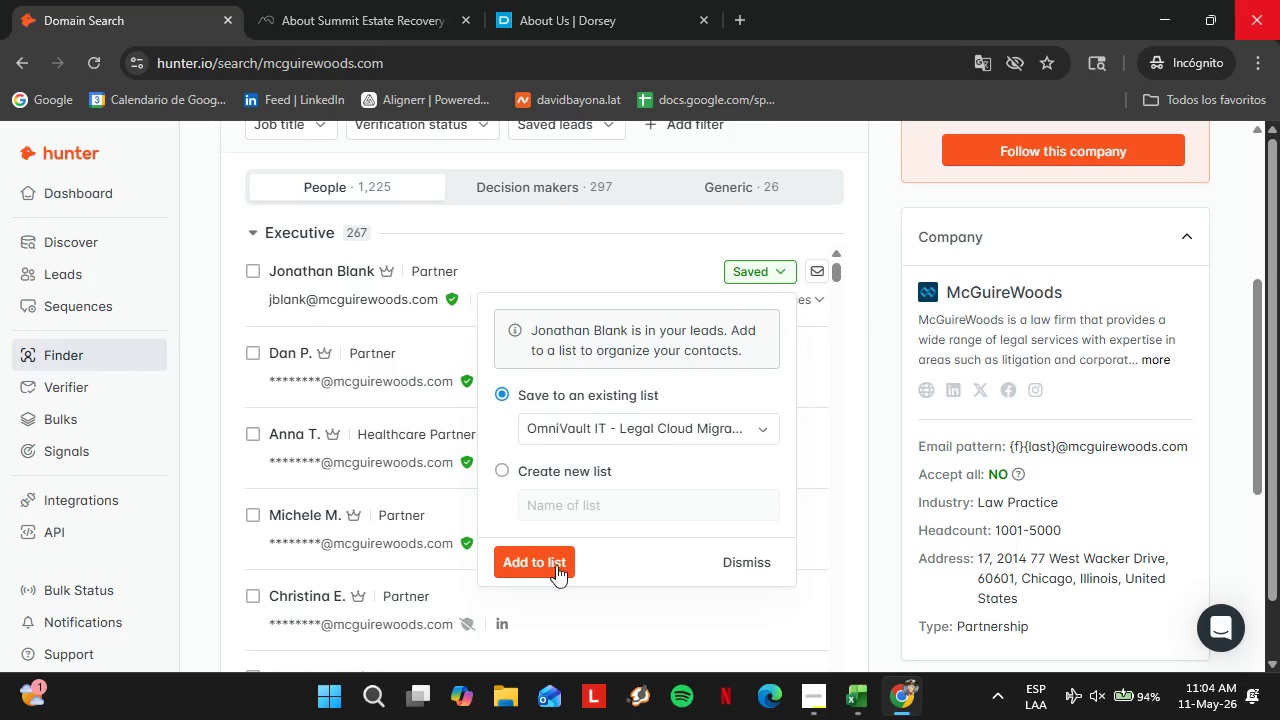 
left_click([541, 566])
 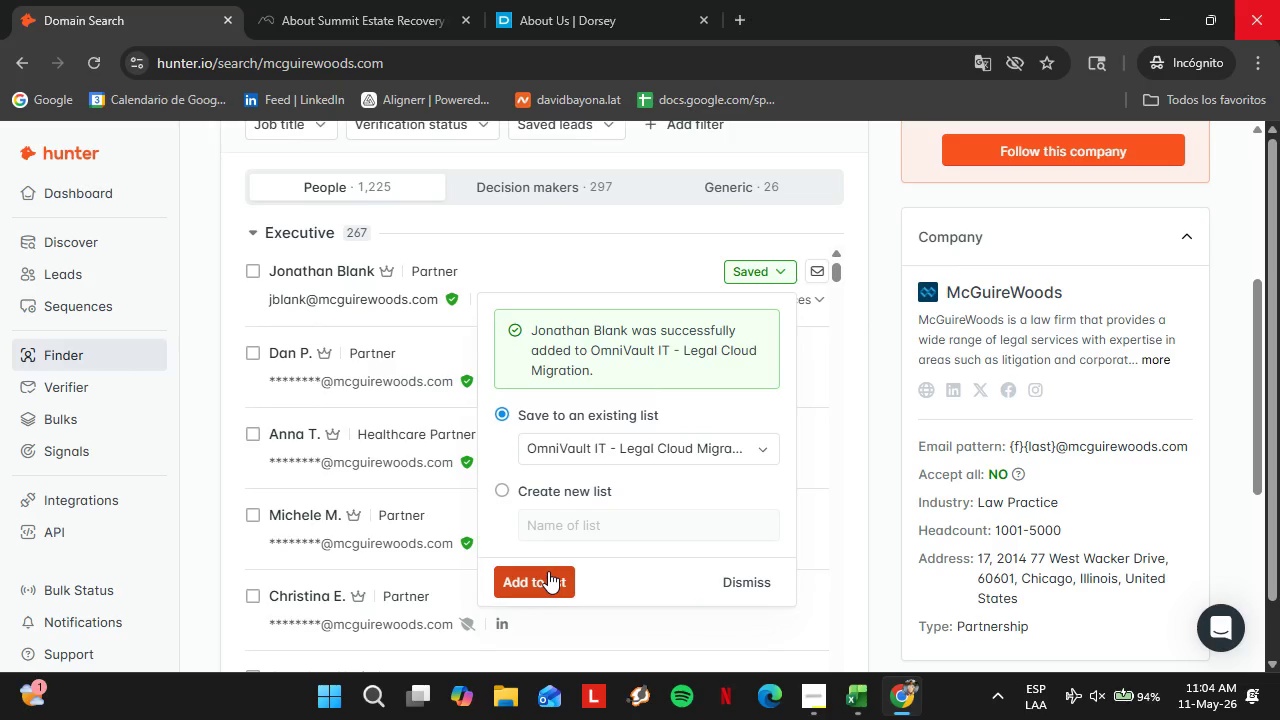 
wait(18.98)
 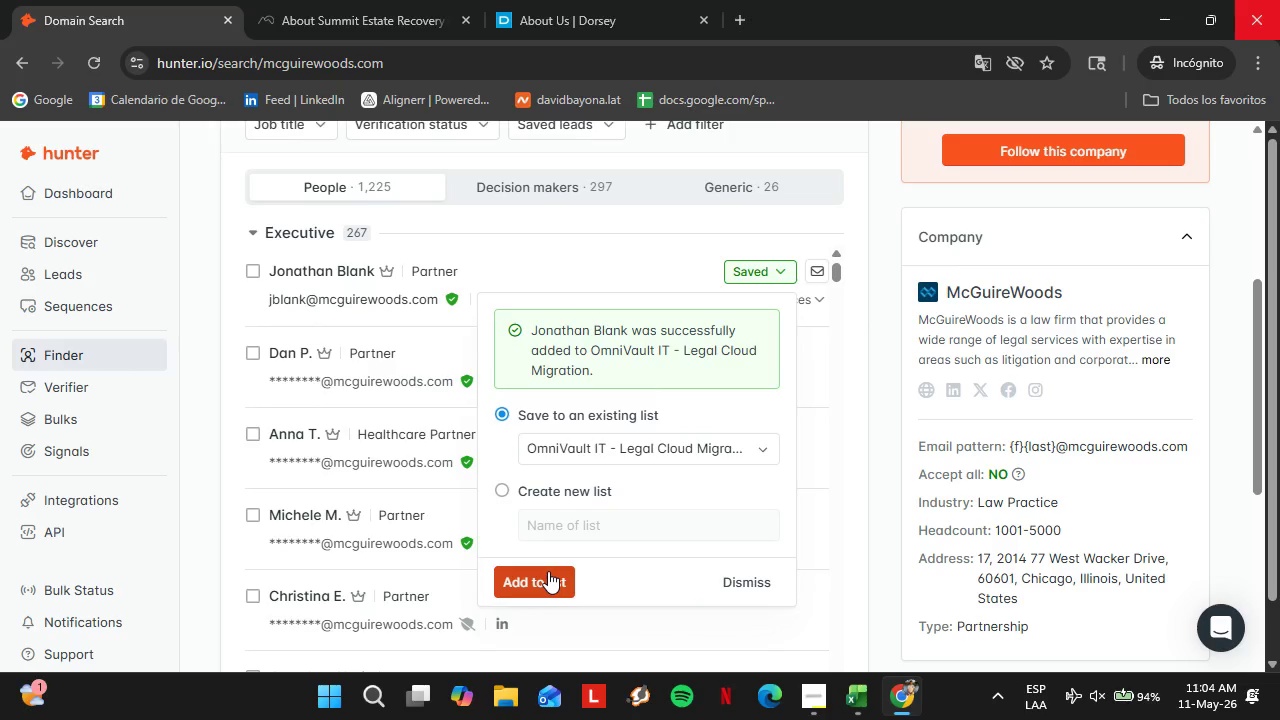 
left_click([752, 569])
 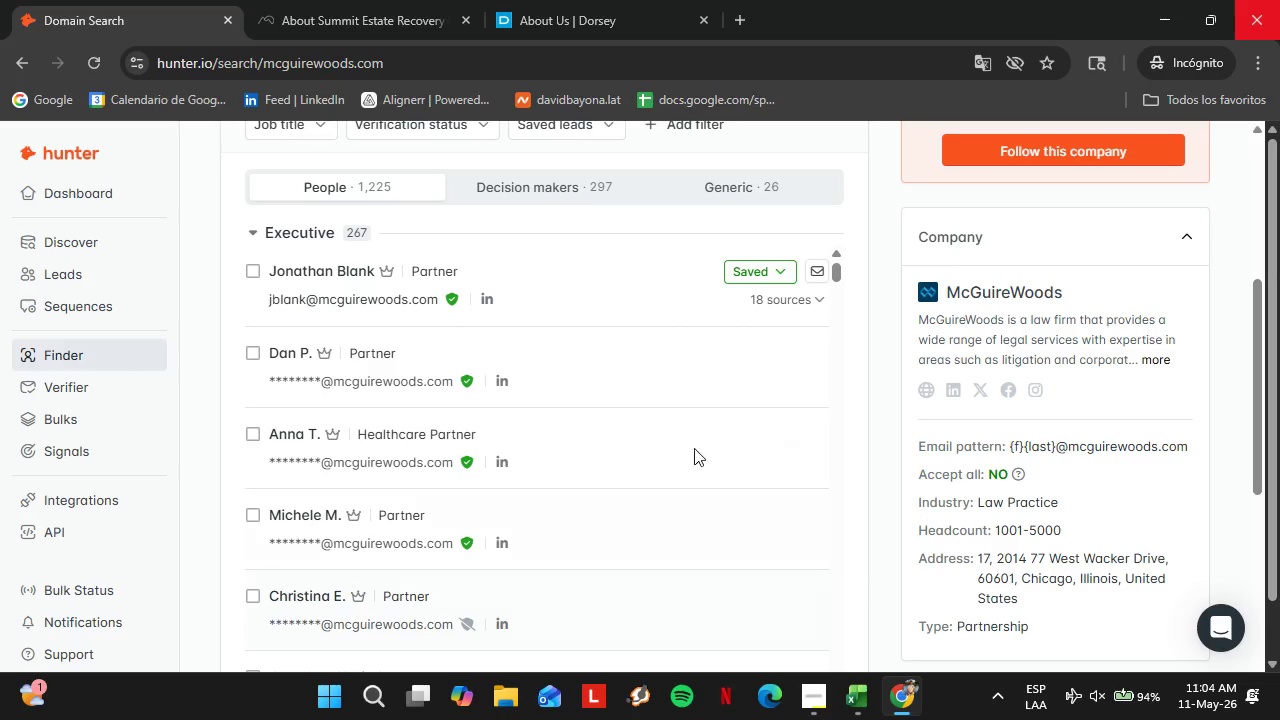 
scroll: coordinate [638, 413], scroll_direction: up, amount: 3.0
 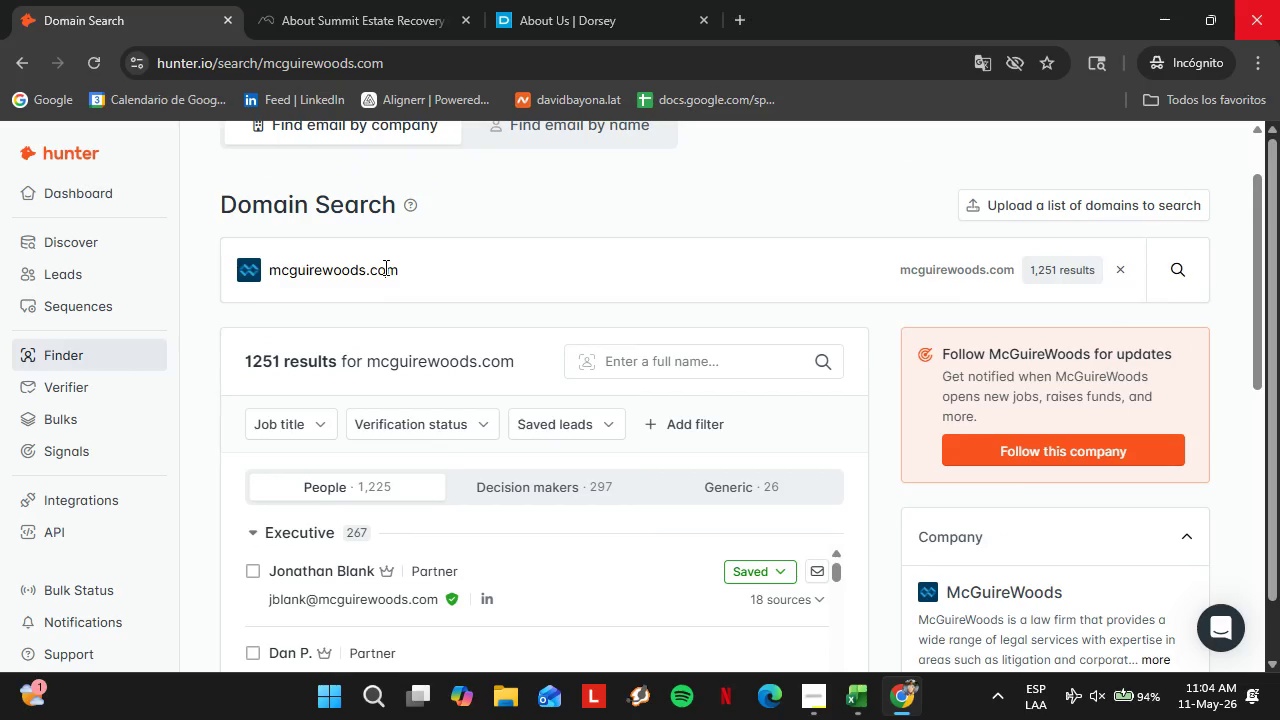 
double_click([384, 267])
 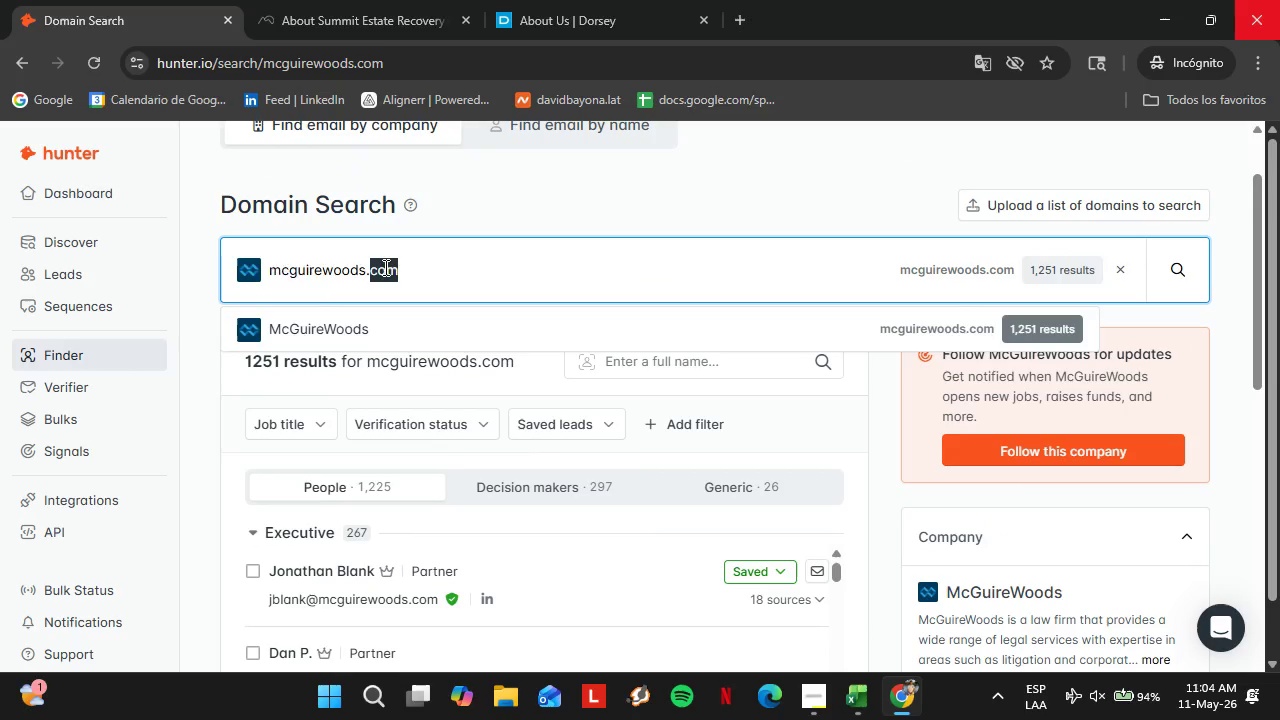 
triple_click([384, 267])
 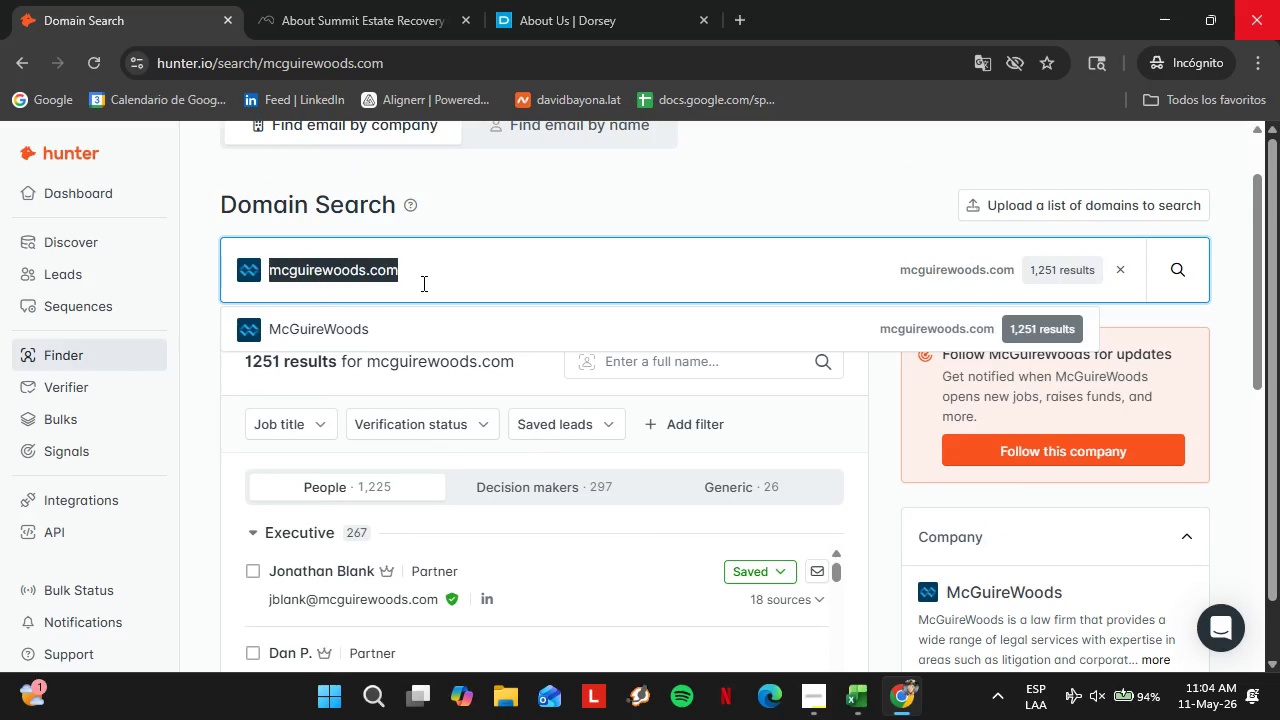 
type(troutman.com)
 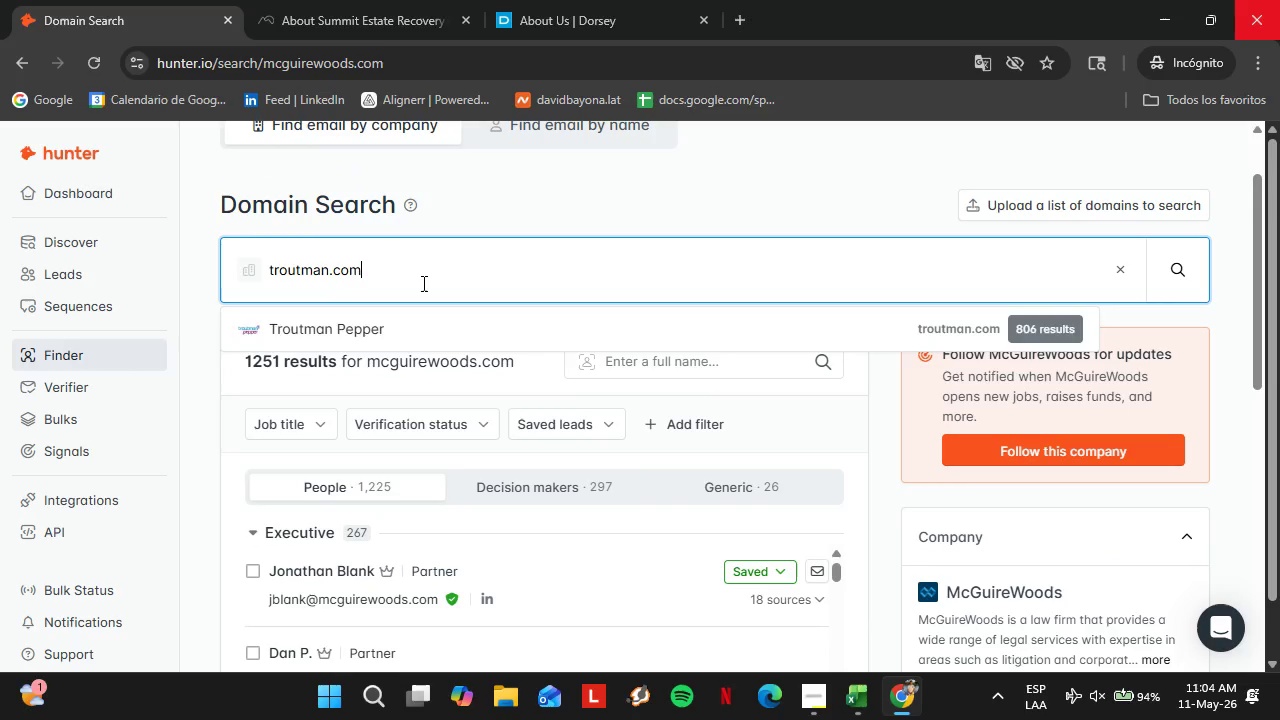 
key(Enter)
 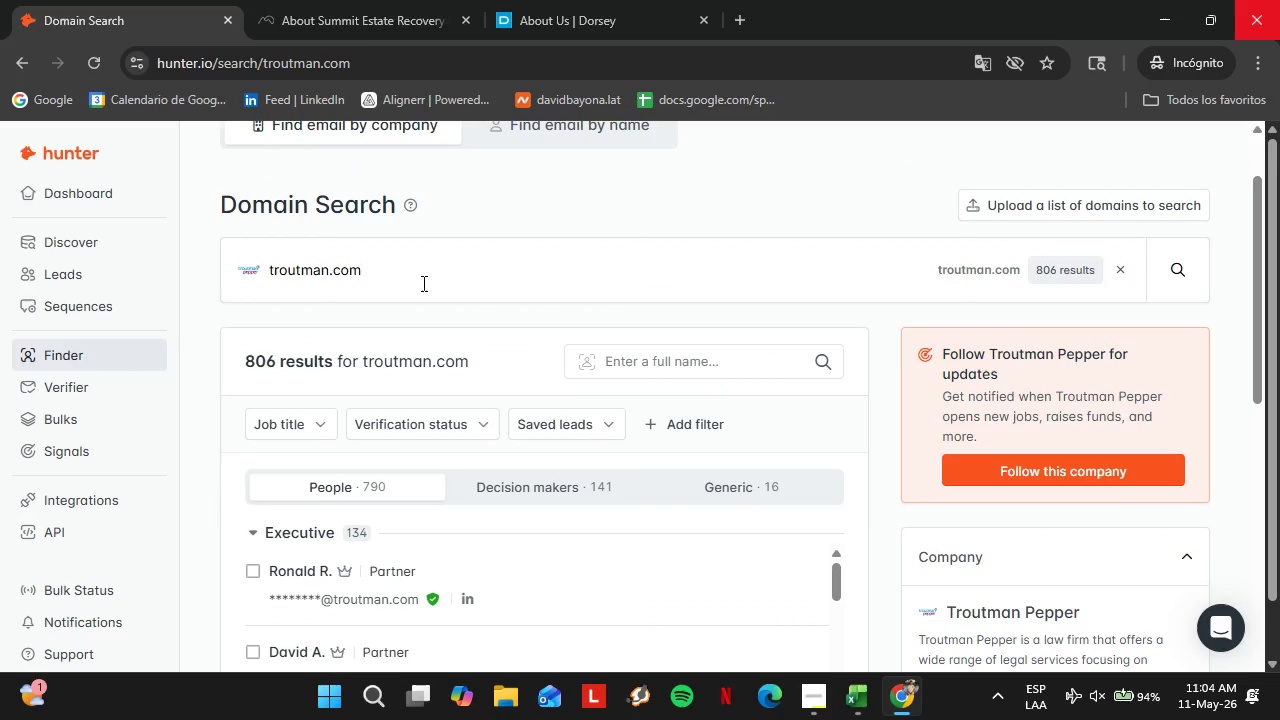 
scroll: coordinate [482, 398], scroll_direction: down, amount: 2.0
 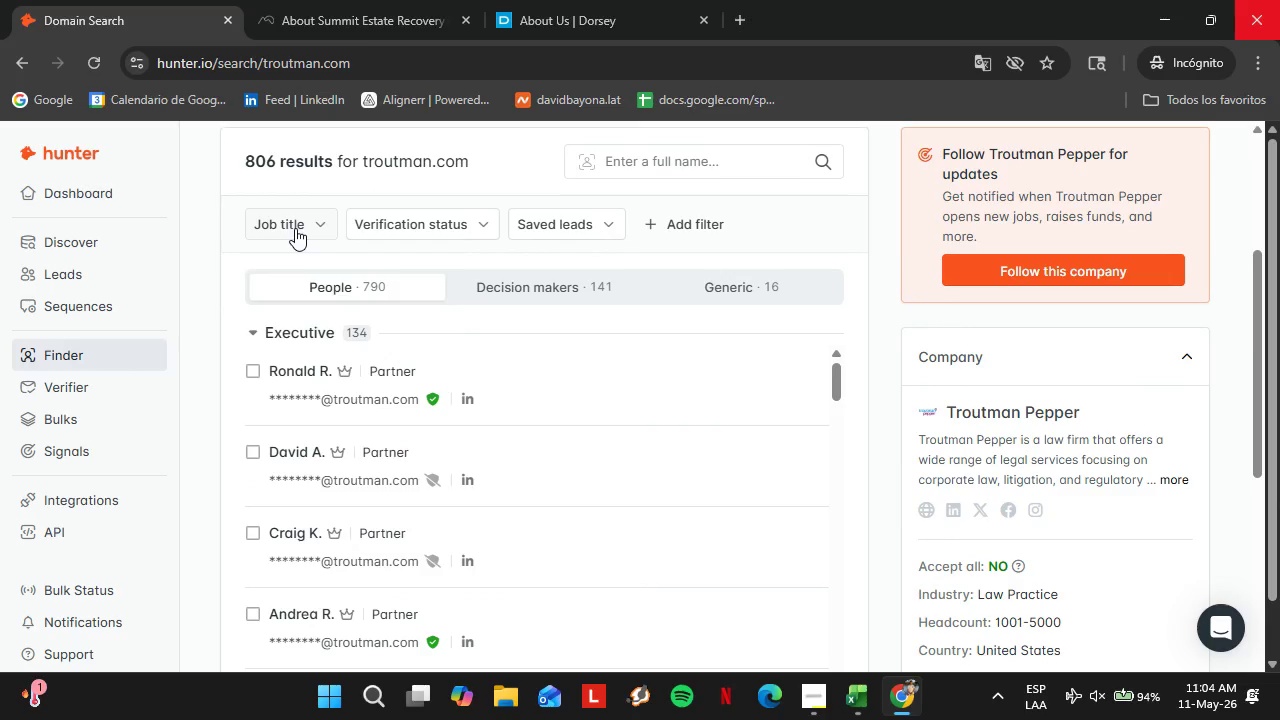 
double_click([330, 248])
 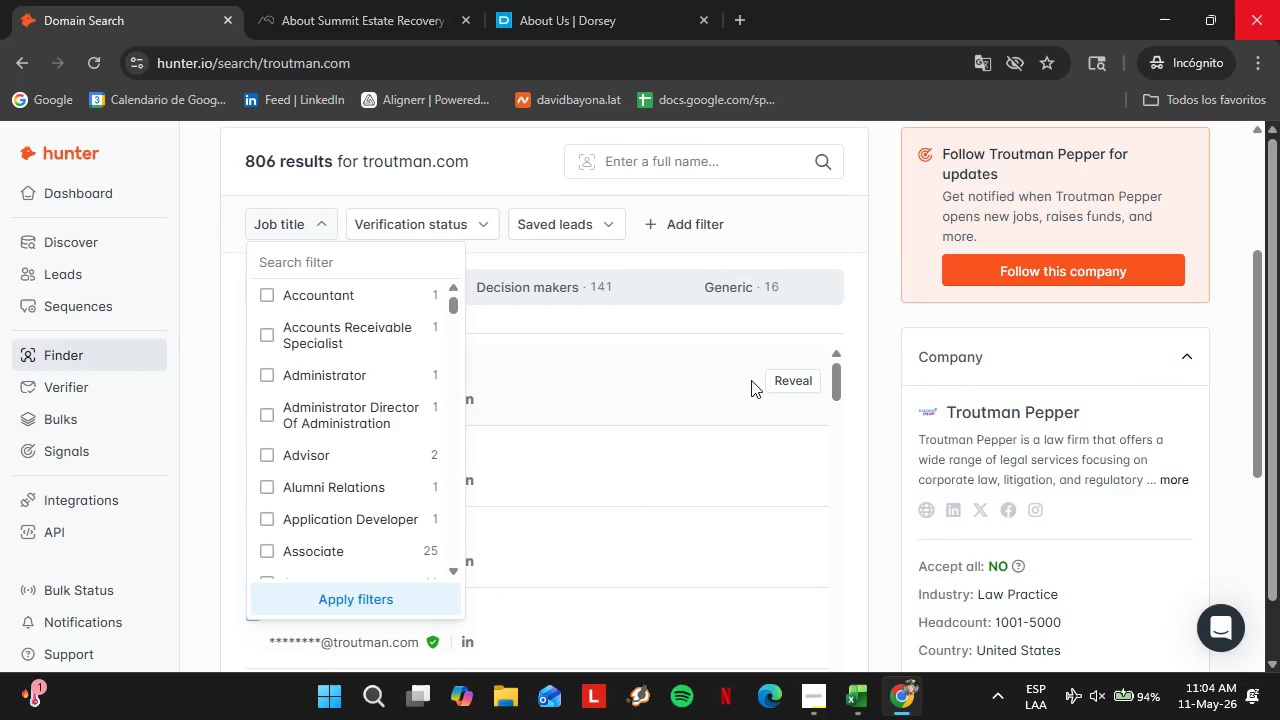 
double_click([789, 383])
 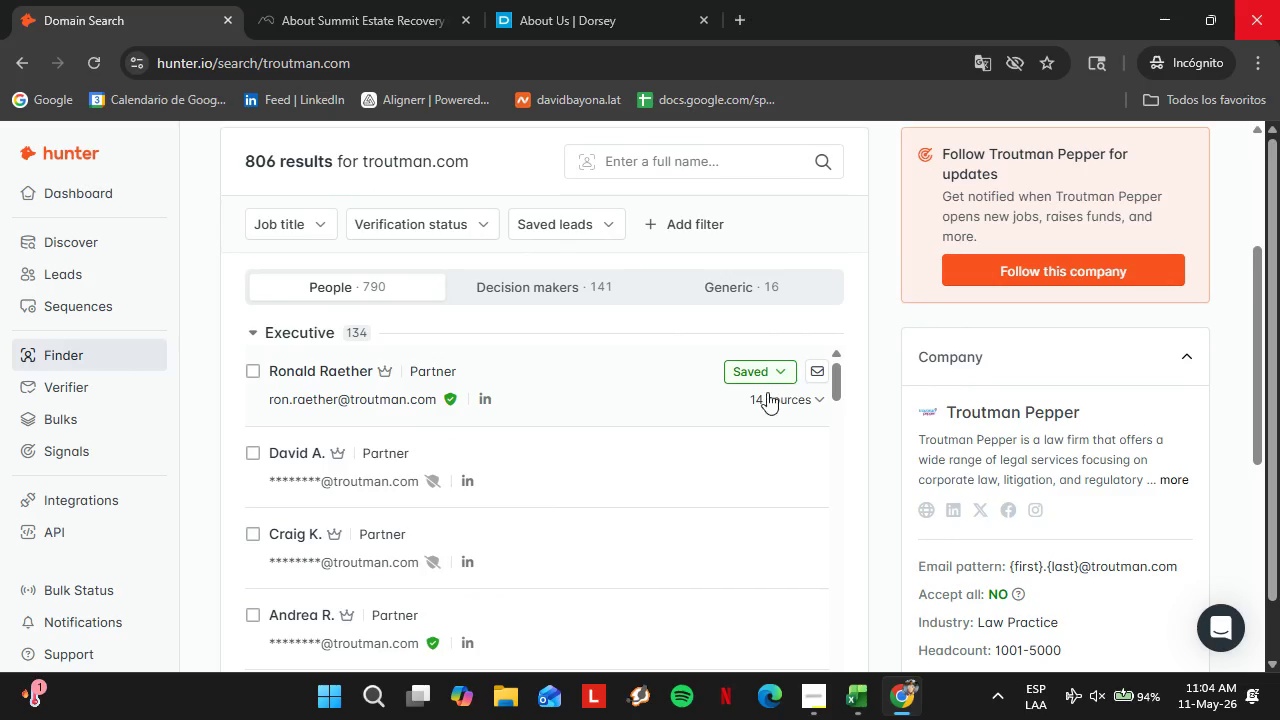 
left_click([747, 374])
 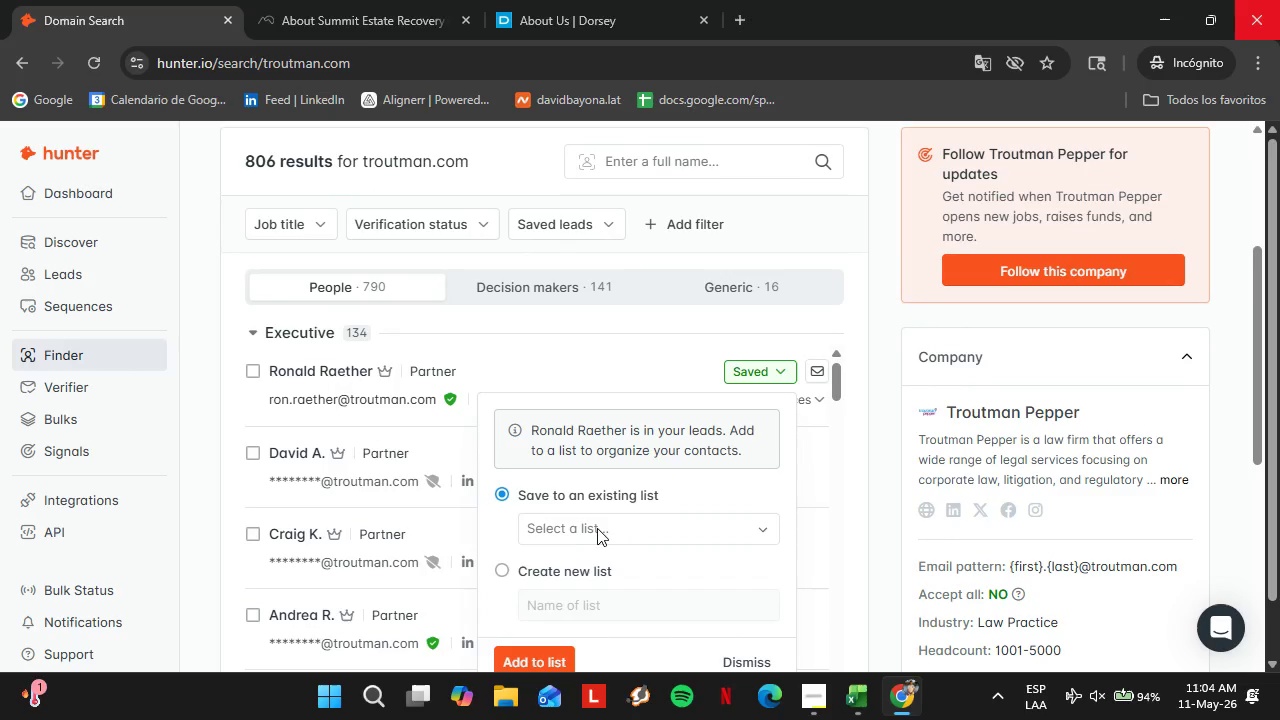 
left_click([591, 526])
 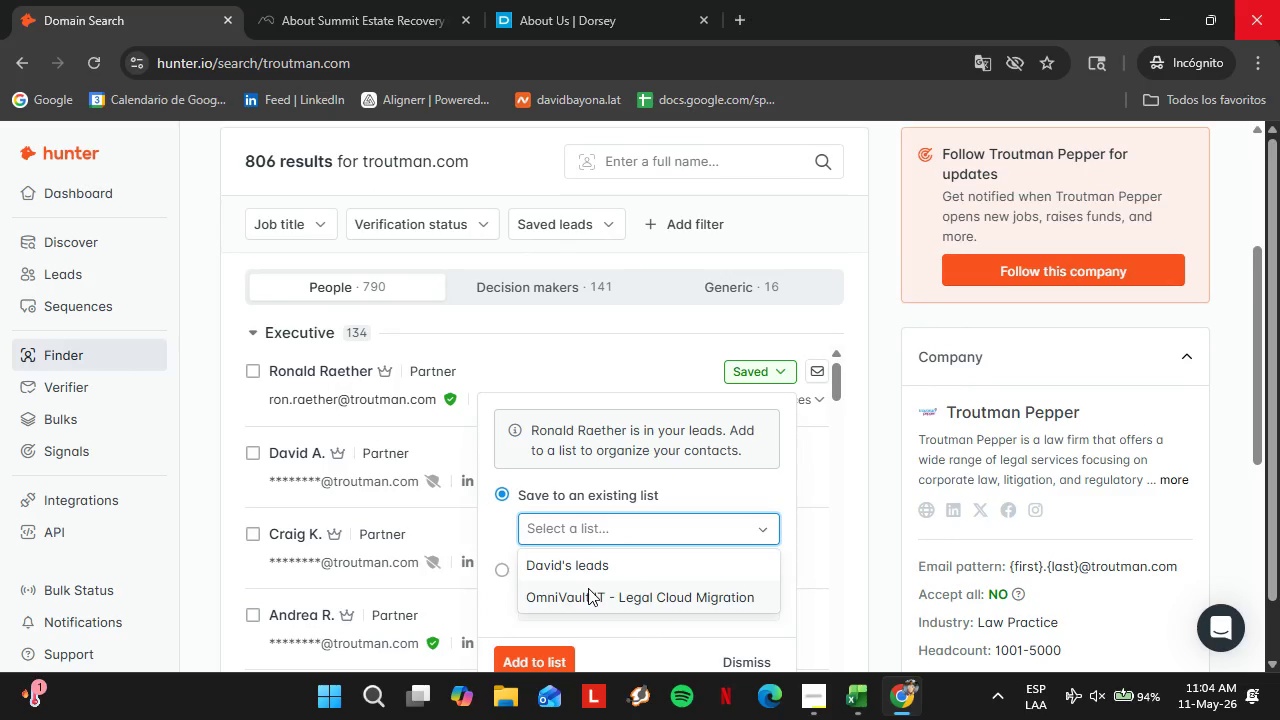 
left_click([588, 588])
 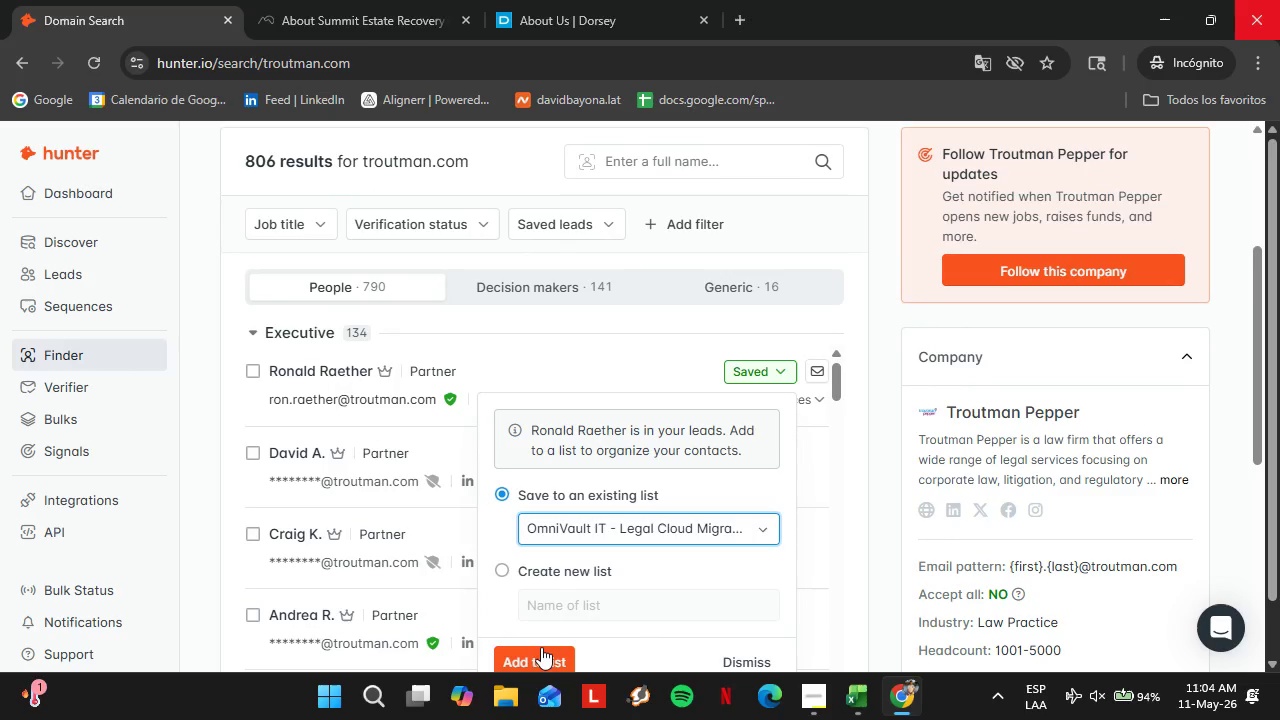 
left_click([541, 648])
 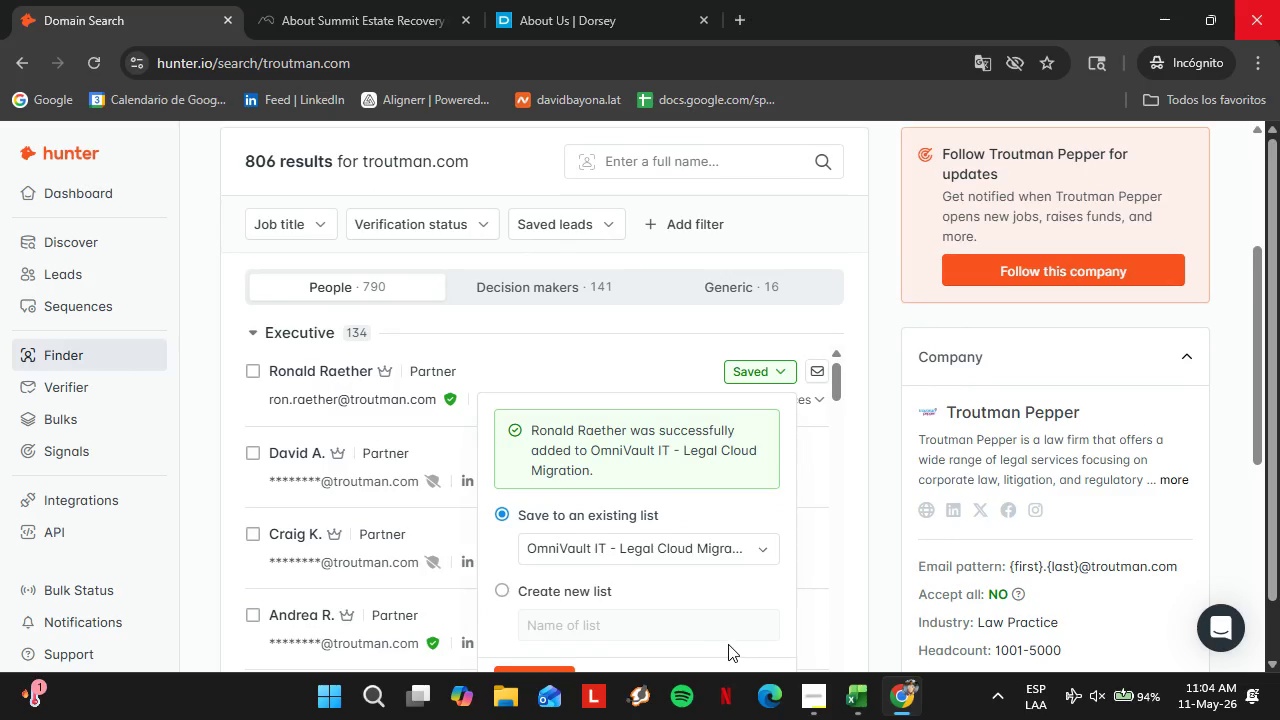 
scroll: coordinate [745, 608], scroll_direction: down, amount: 1.0
 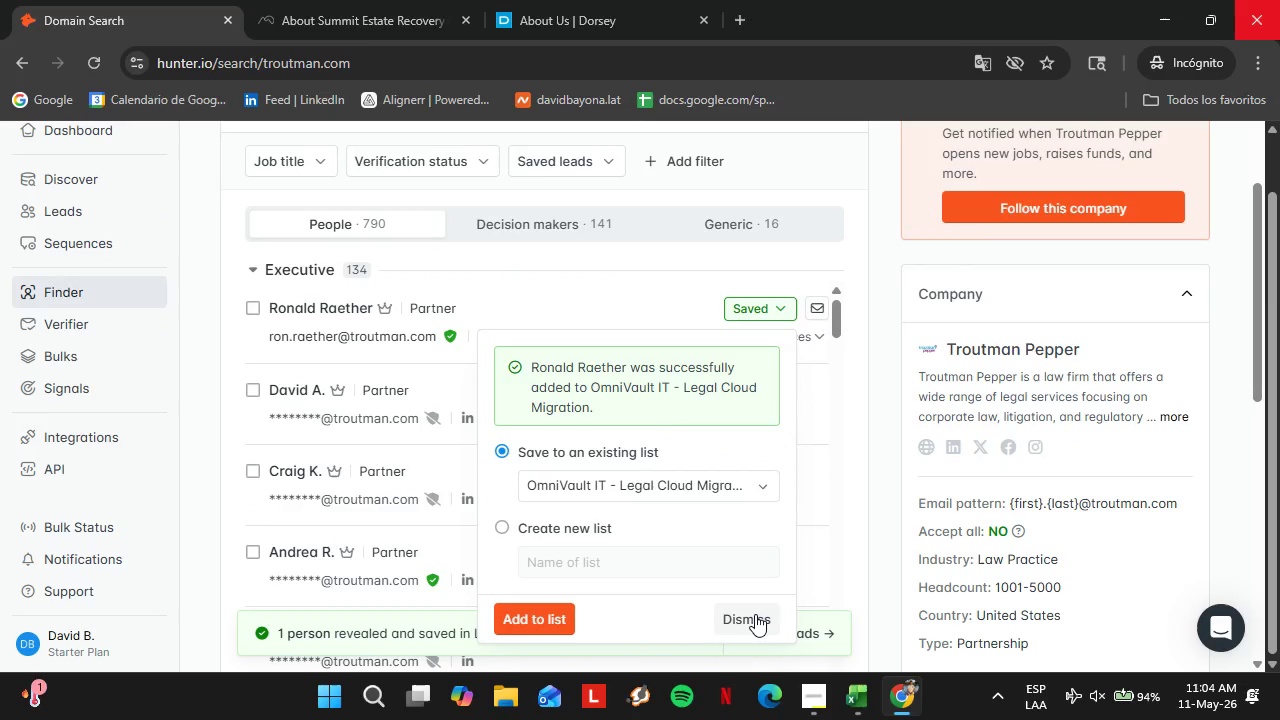 
left_click([755, 614])
 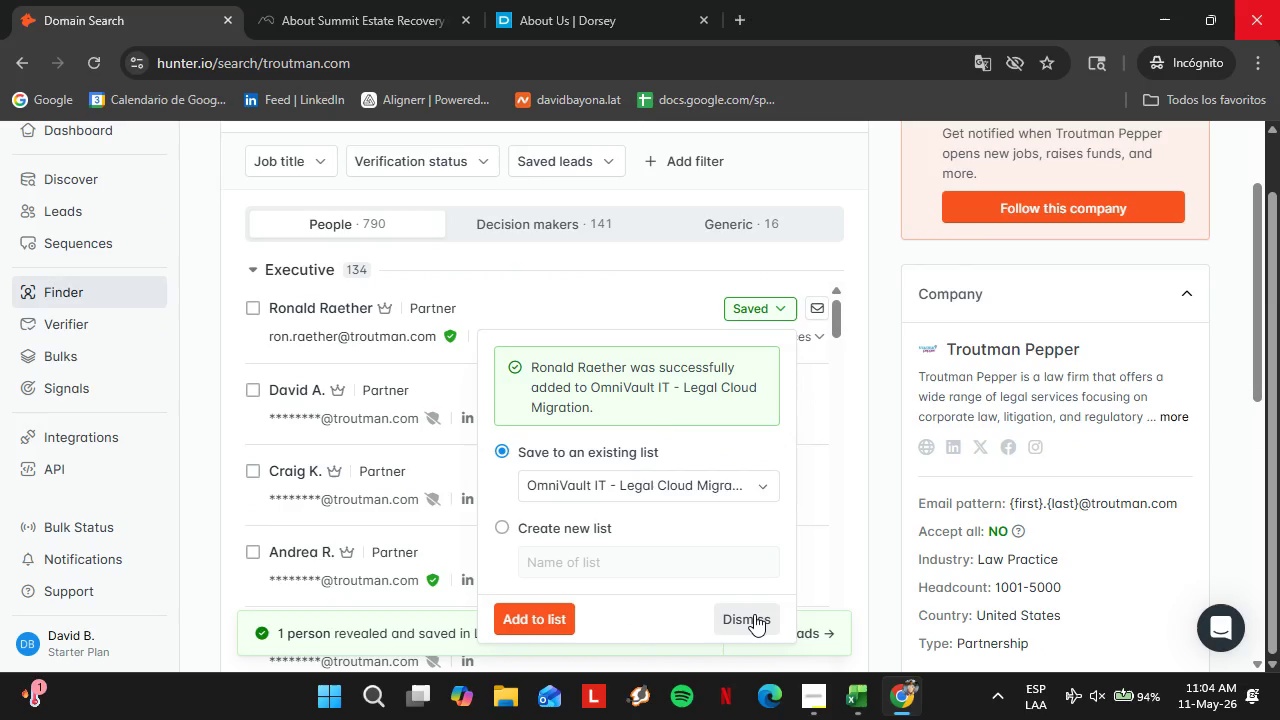 
double_click([375, 318])
 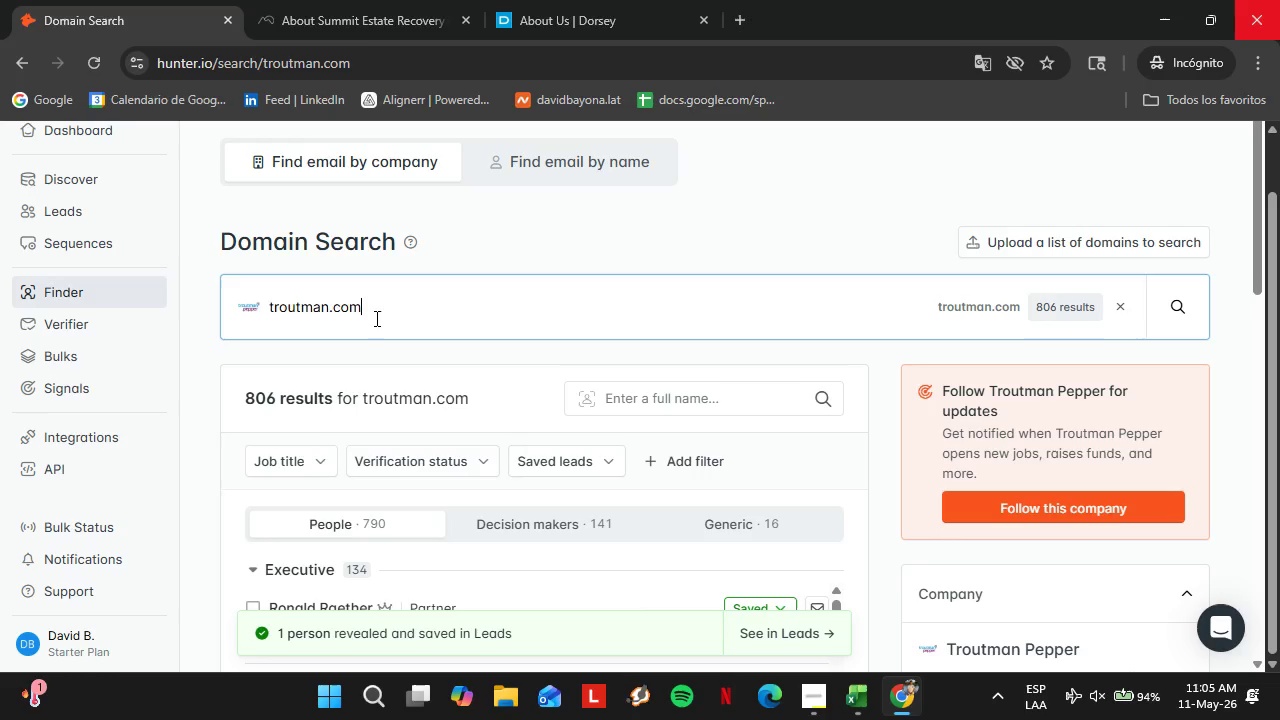 
triple_click([375, 318])
 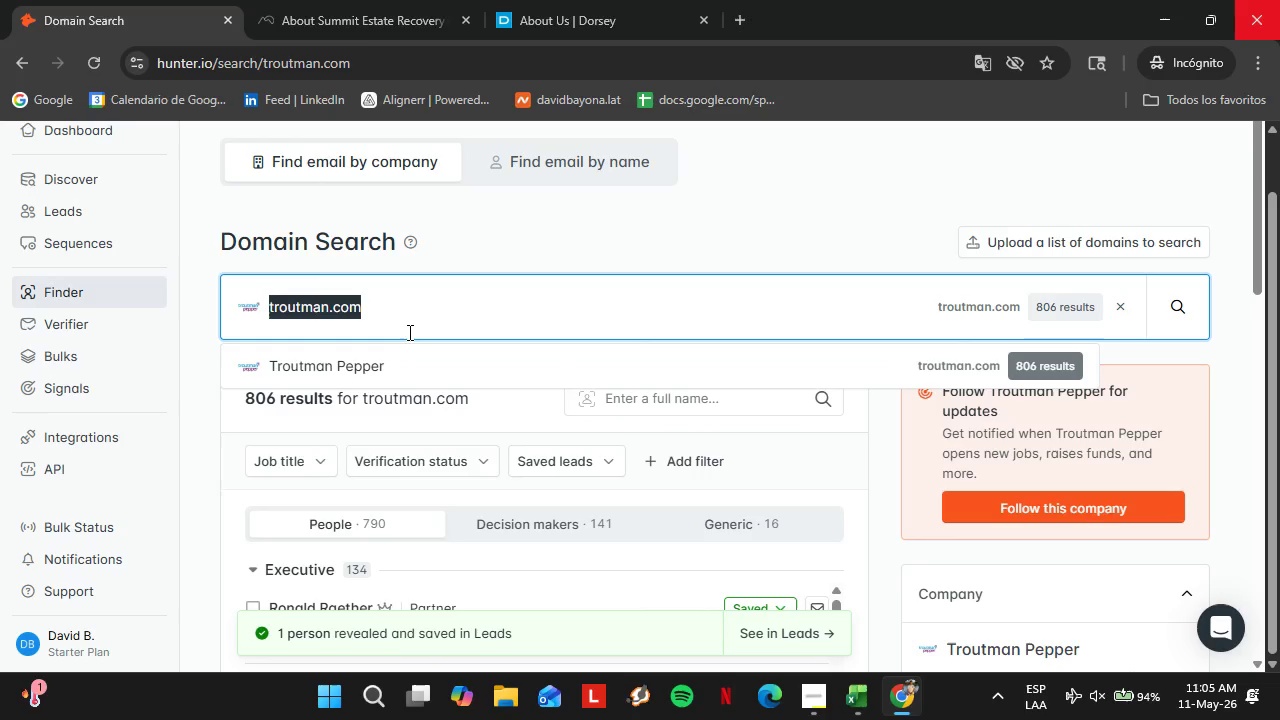 
scroll: coordinate [548, 475], scroll_direction: up, amount: 3.0
 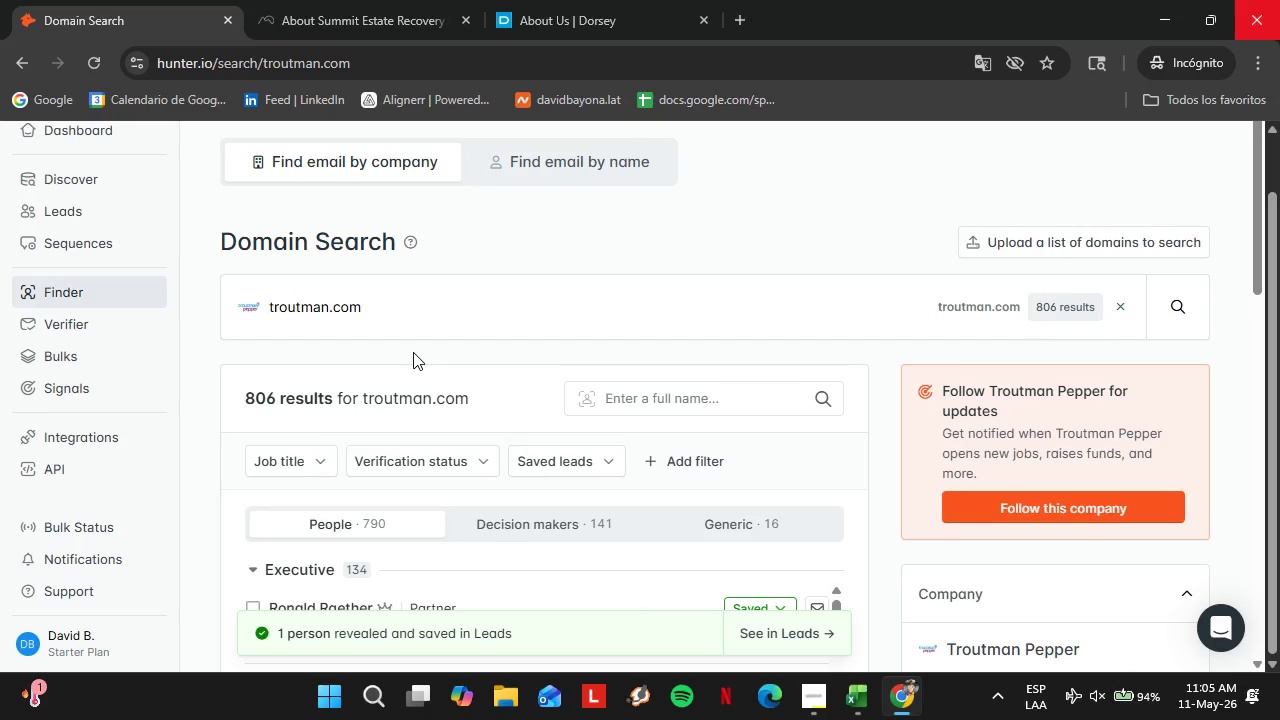 
wait(11.56)
 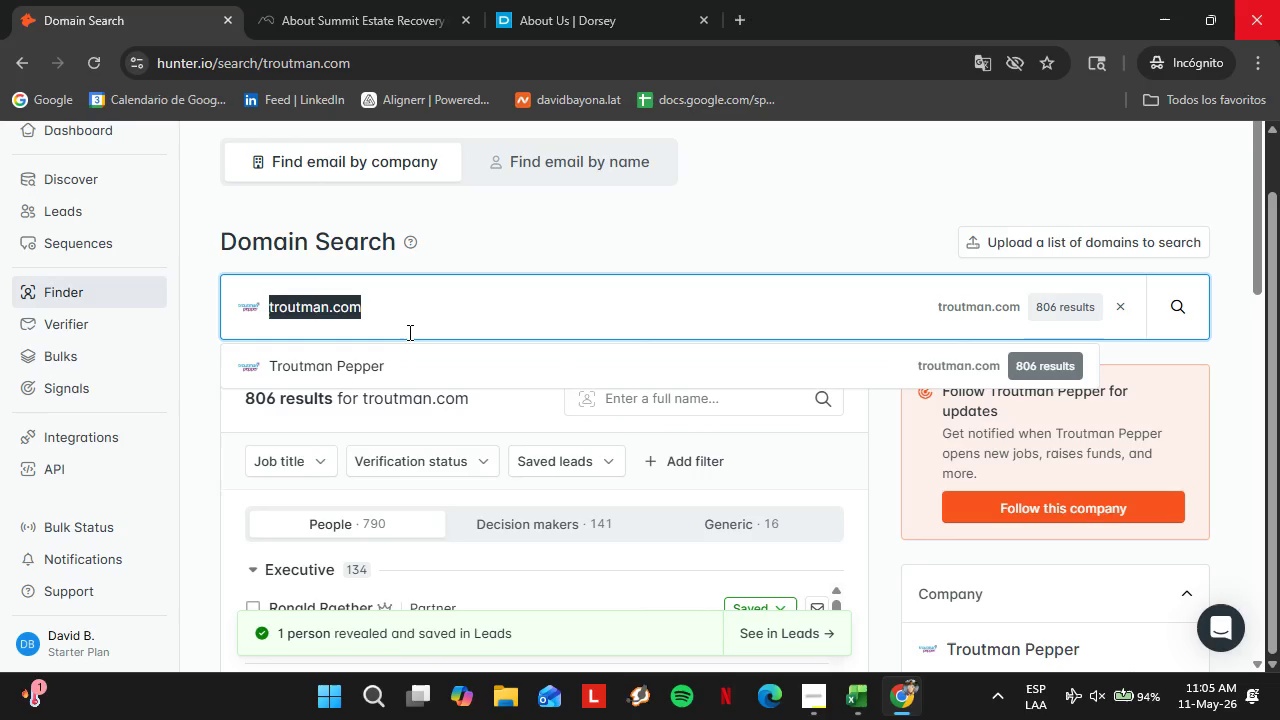 
type(womblebonddickiso)
key(Backspace)
key(Backspace)
type(nson)
 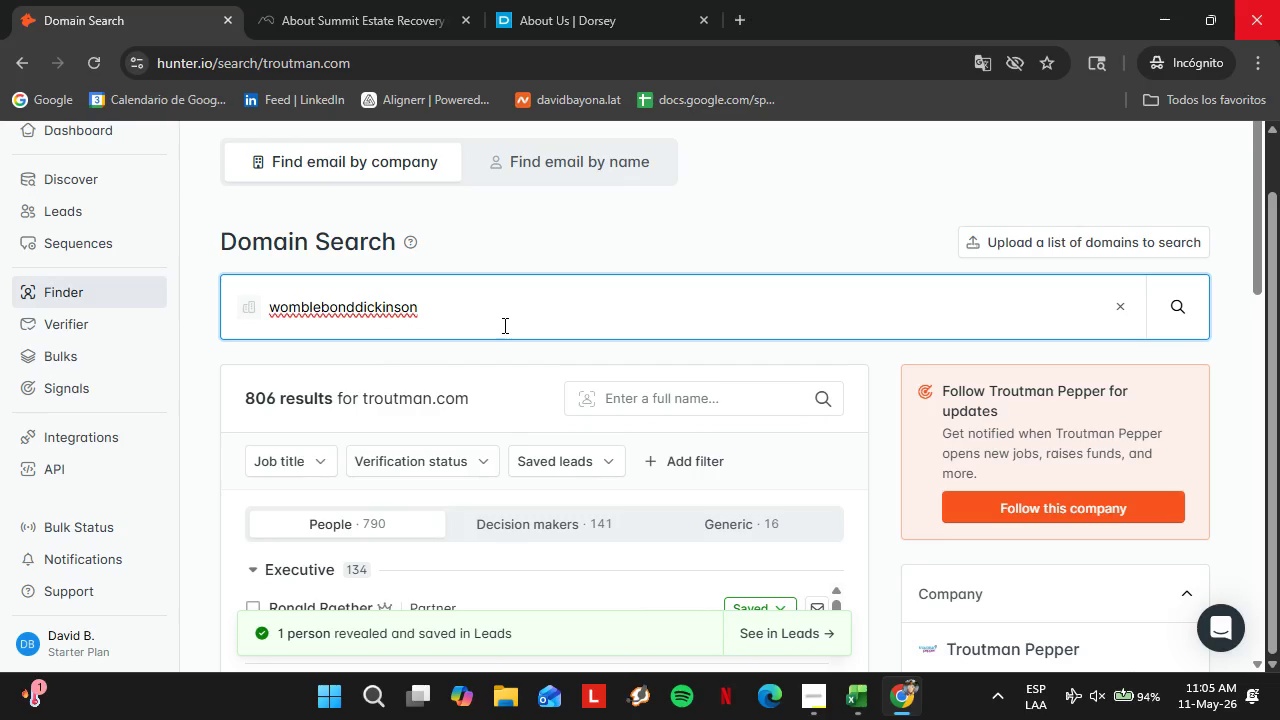 
scroll: coordinate [512, 325], scroll_direction: down, amount: 1.0
 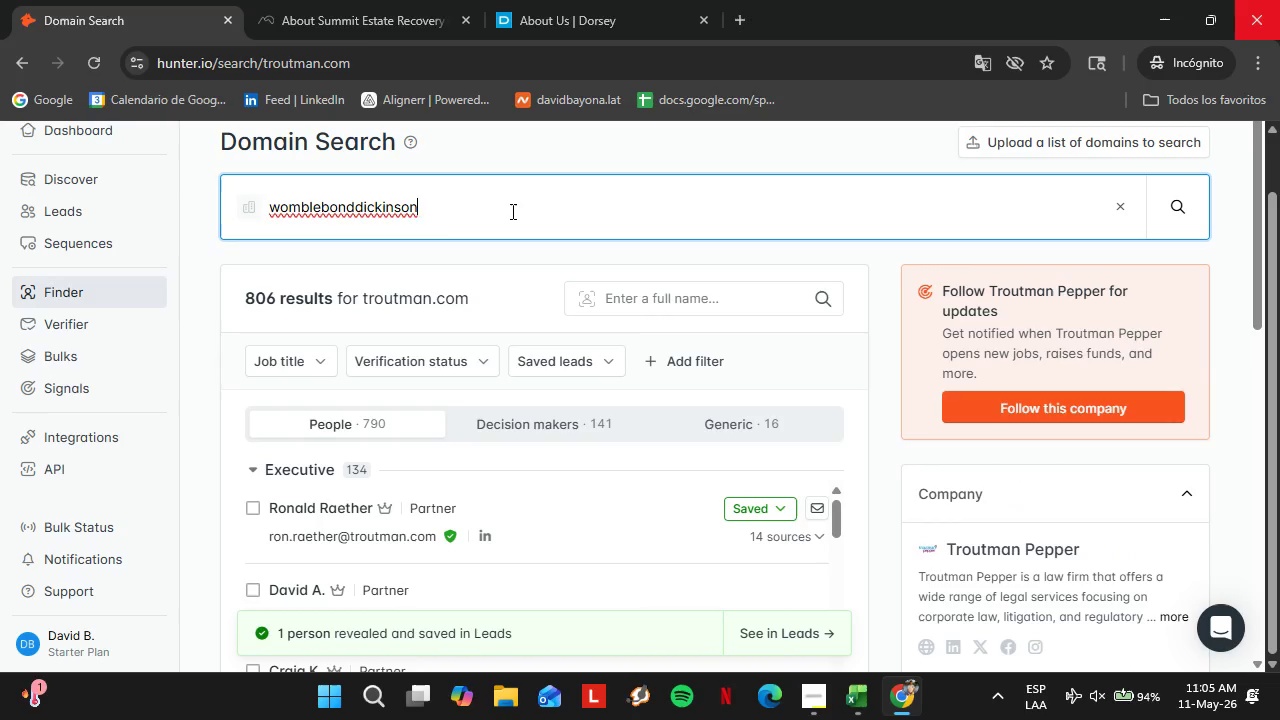 
left_click_drag(start_coordinate=[510, 211], to_coordinate=[264, 227])
 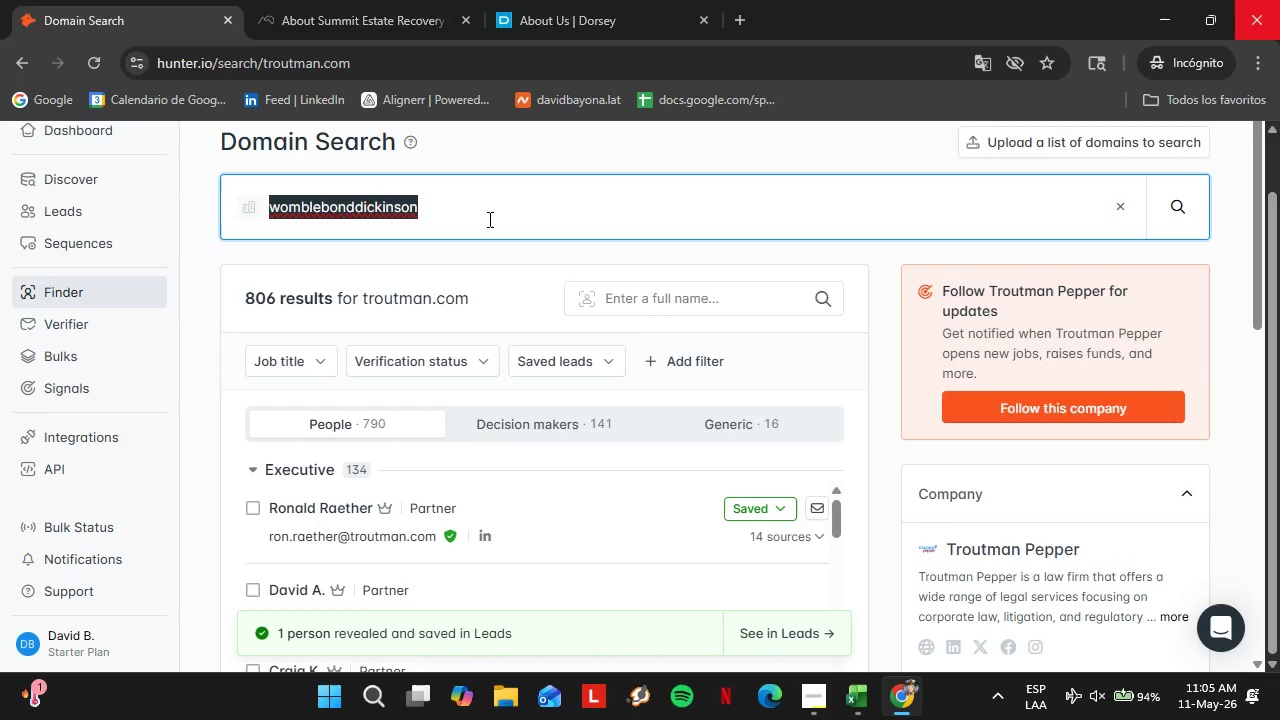 
type(womblebonddickinson.com)
 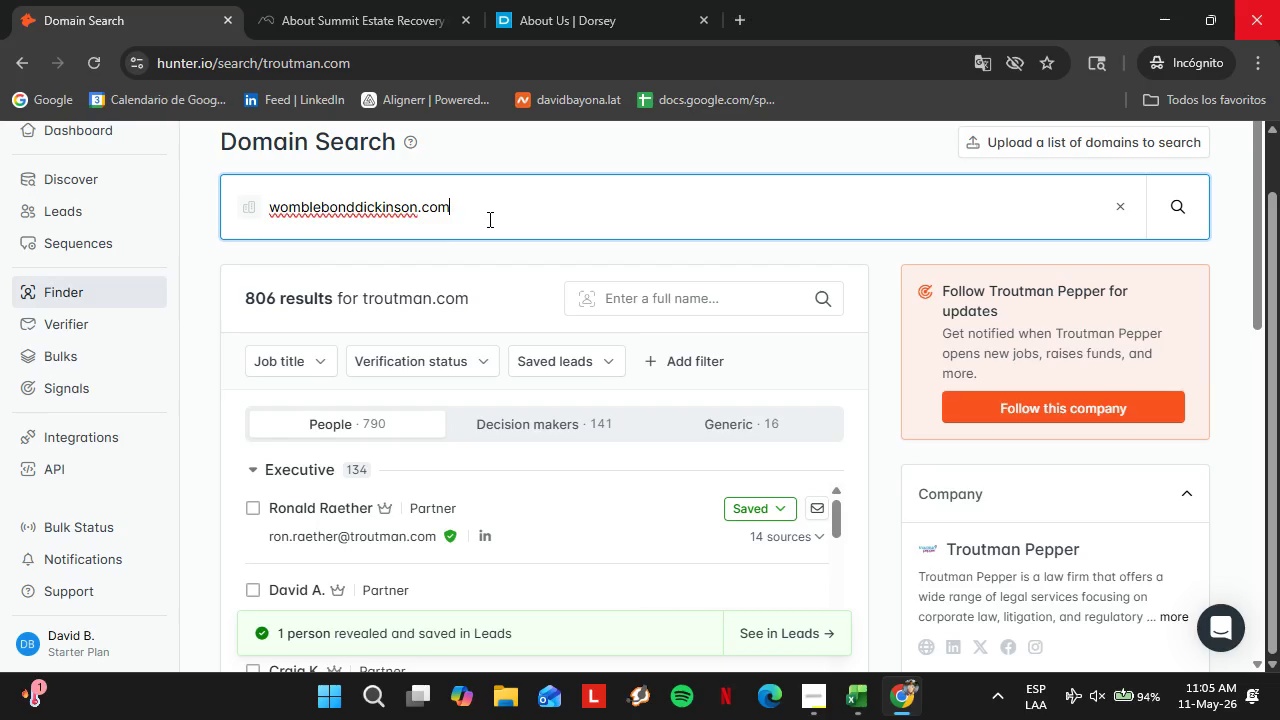 
key(Enter)
 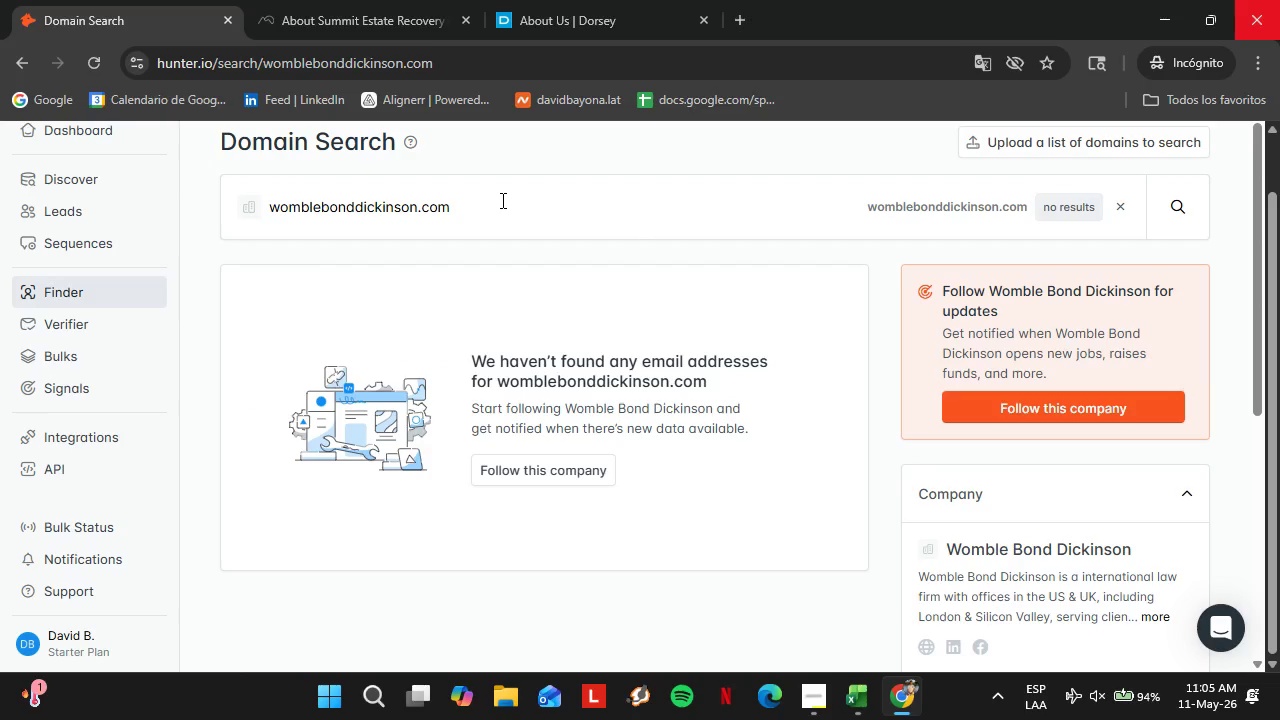 
left_click_drag(start_coordinate=[461, 197], to_coordinate=[277, 204])
 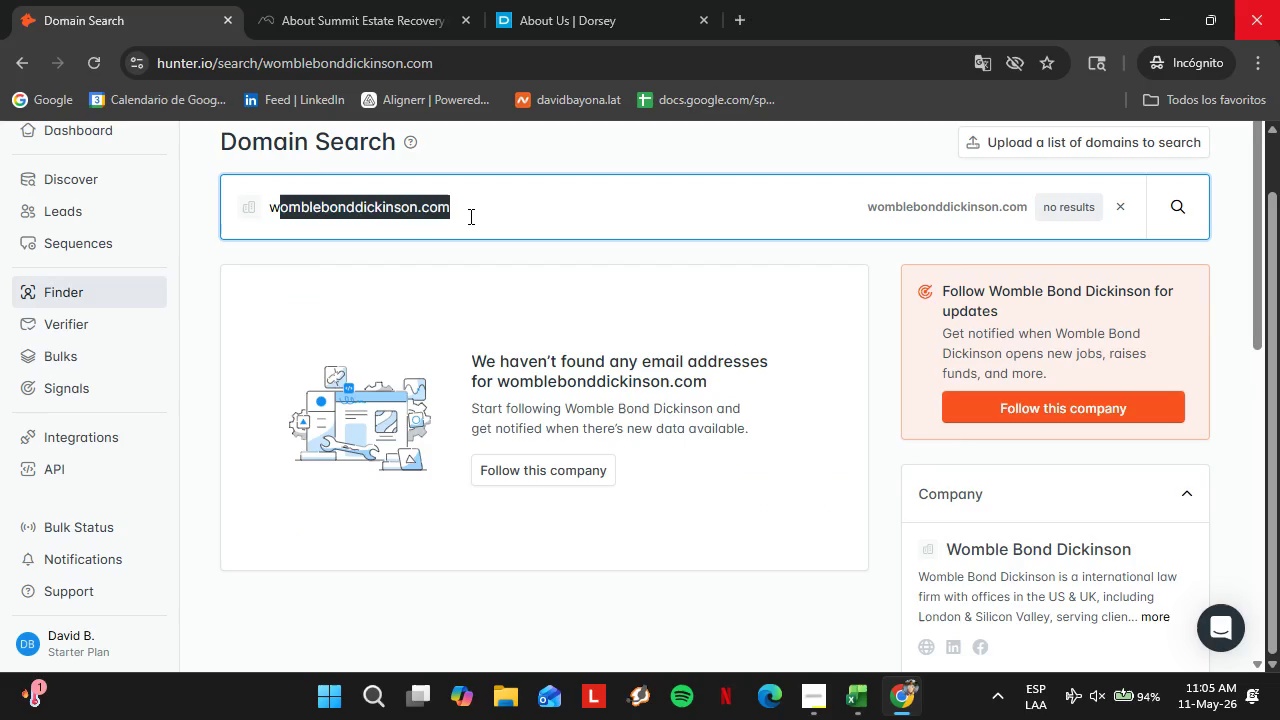 
left_click([469, 217])
 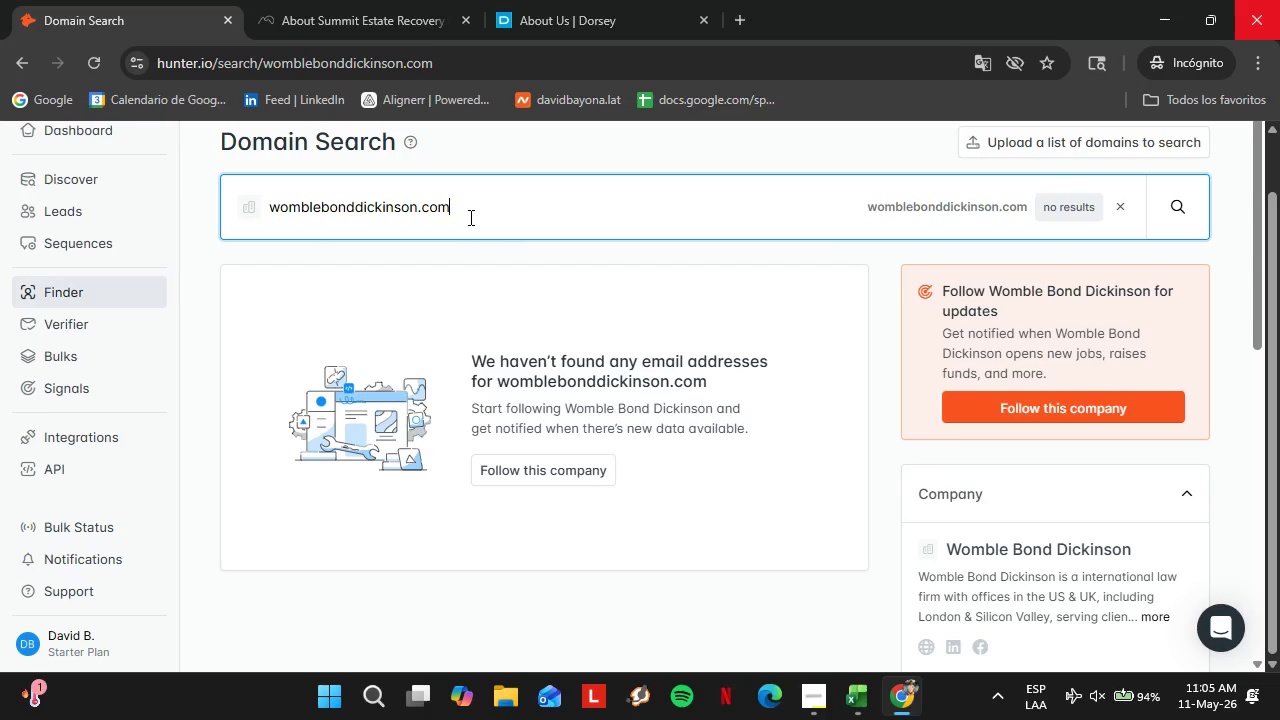 
left_click_drag(start_coordinate=[469, 217], to_coordinate=[230, 227])
 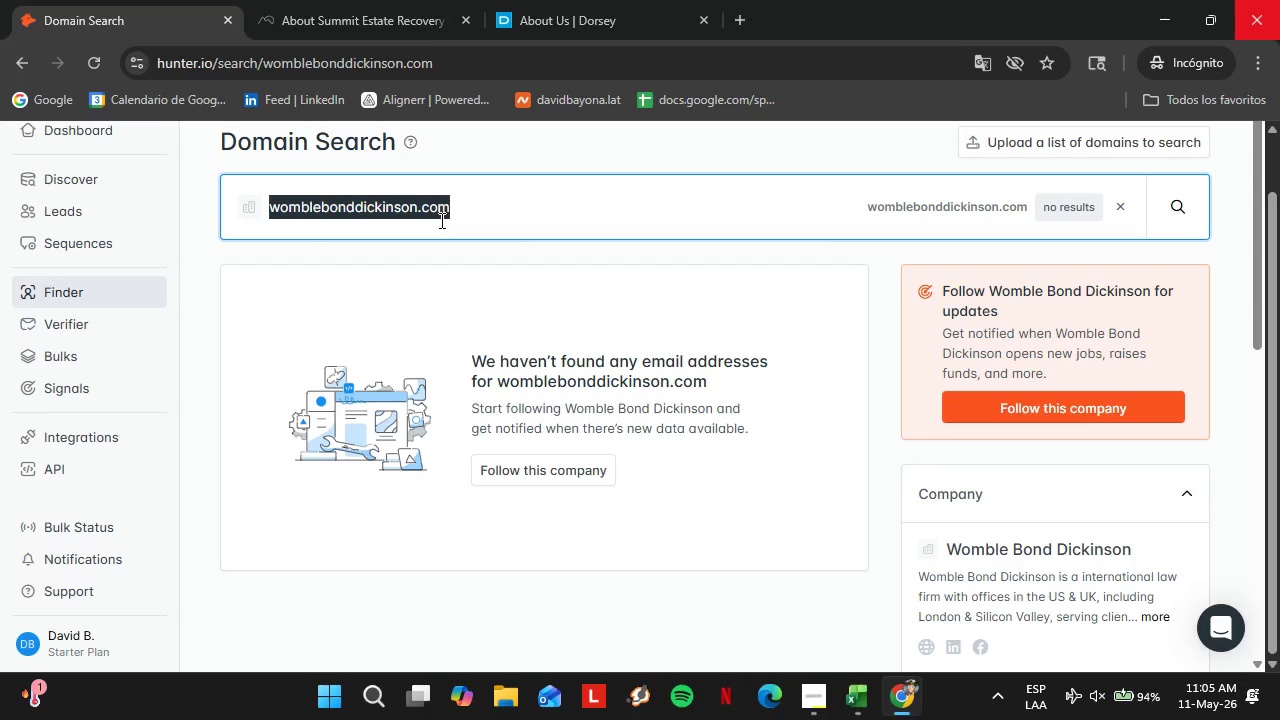 
type(nelsomn)
key(Backspace)
key(Backspace)
type(nmullins.com)
 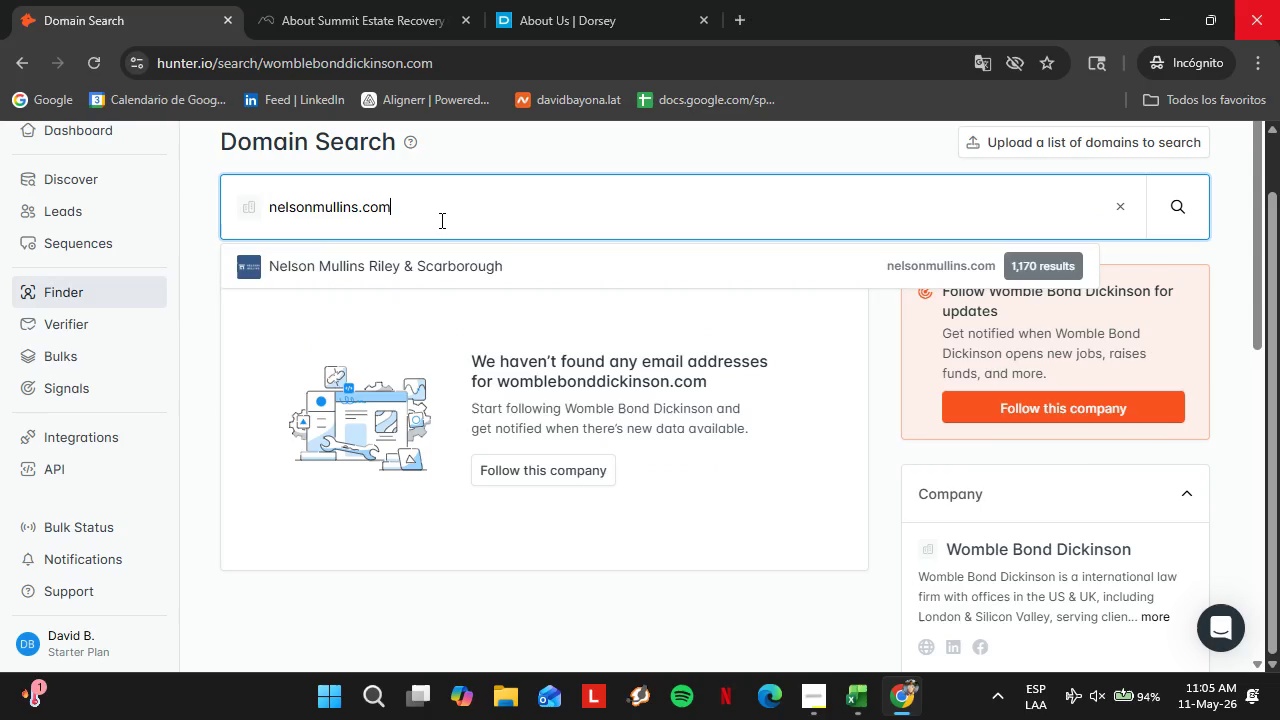 
key(Enter)
 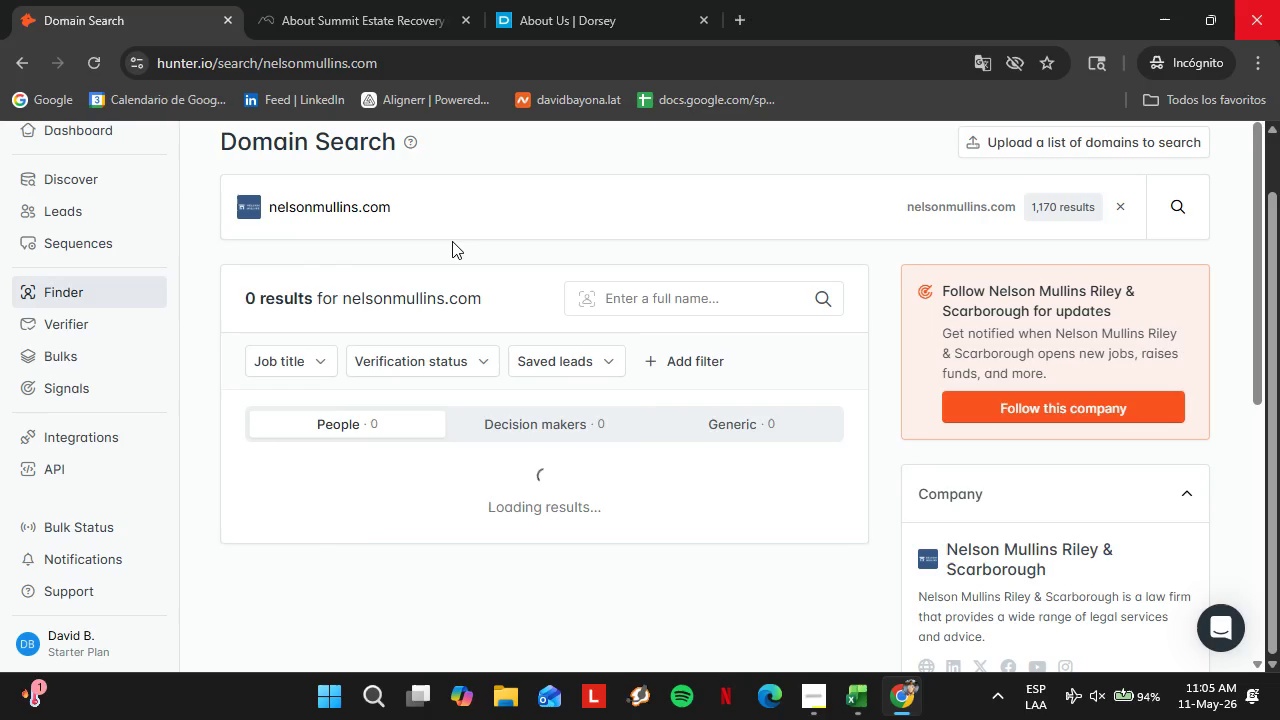 
scroll: coordinate [530, 303], scroll_direction: down, amount: 2.0
 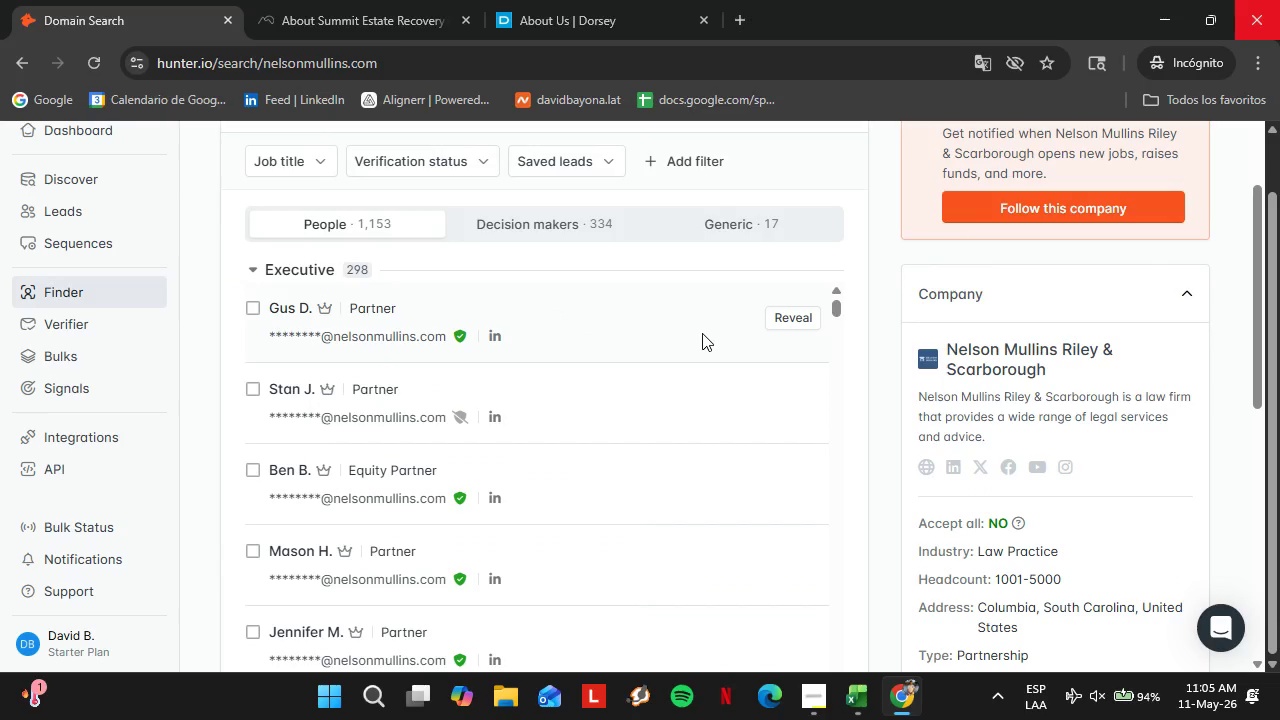 
scroll: coordinate [605, 312], scroll_direction: up, amount: 1.0
 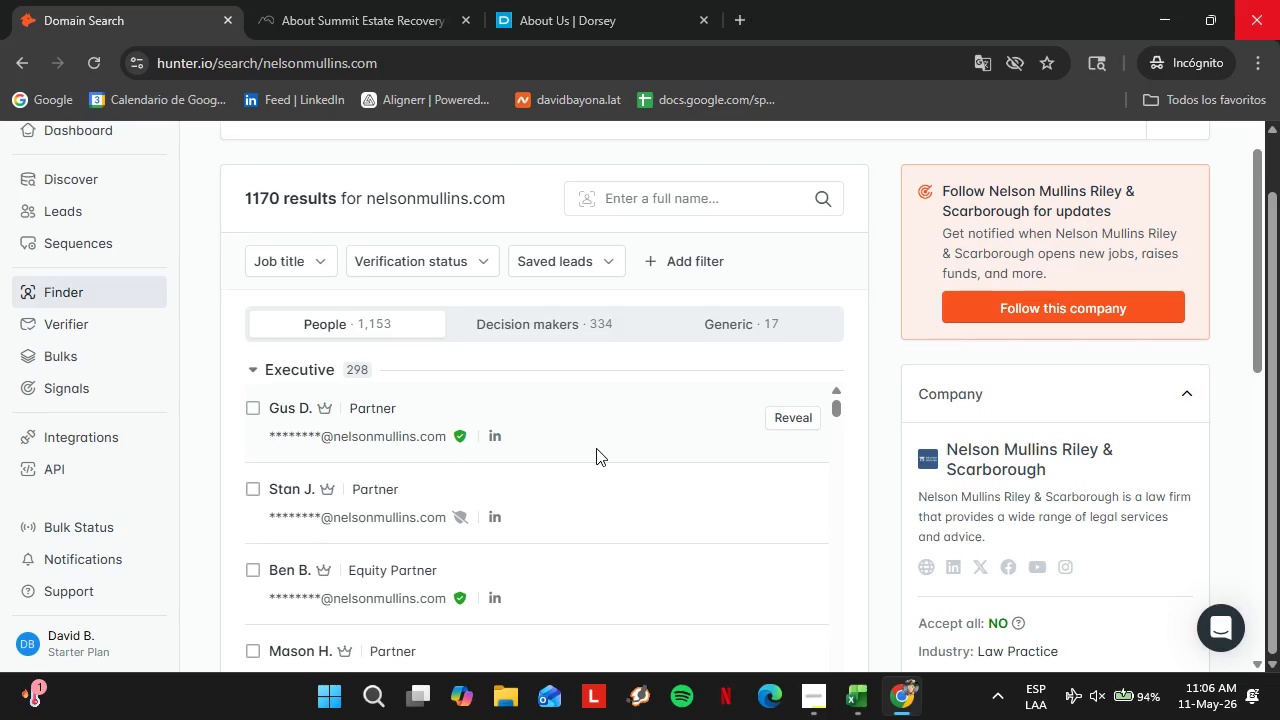 
wait(13.2)
 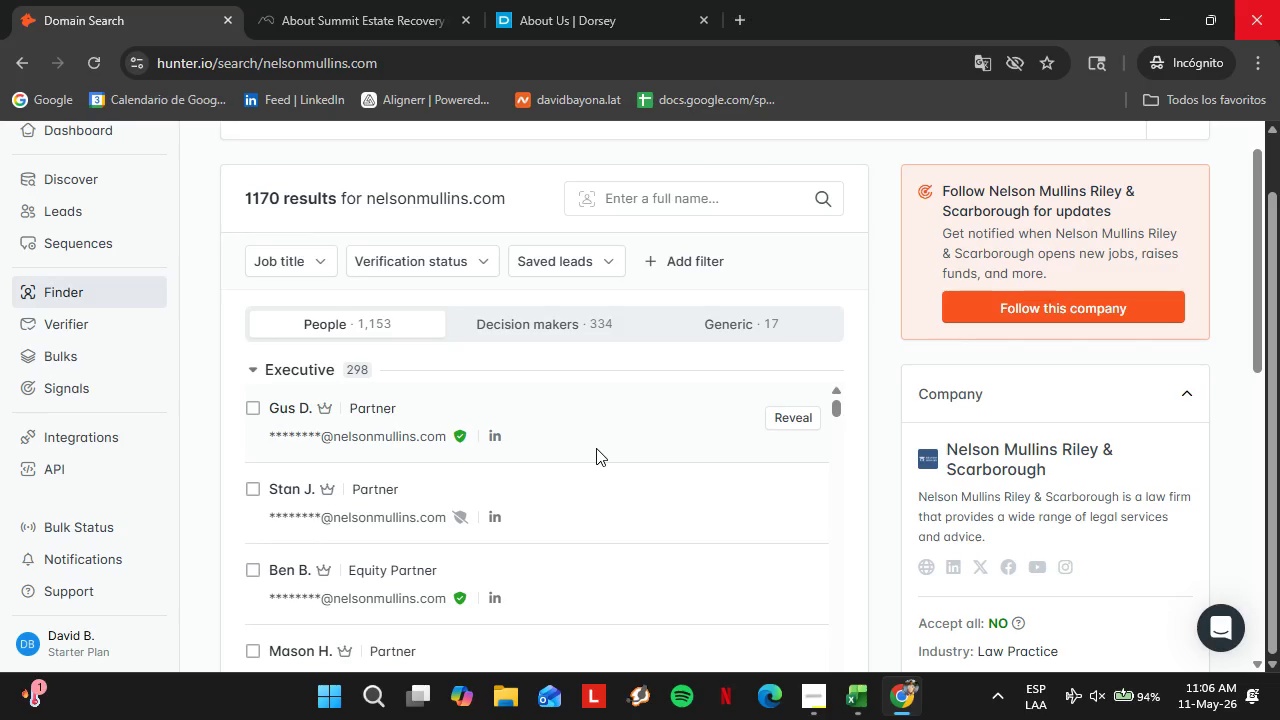 
left_click([771, 411])
 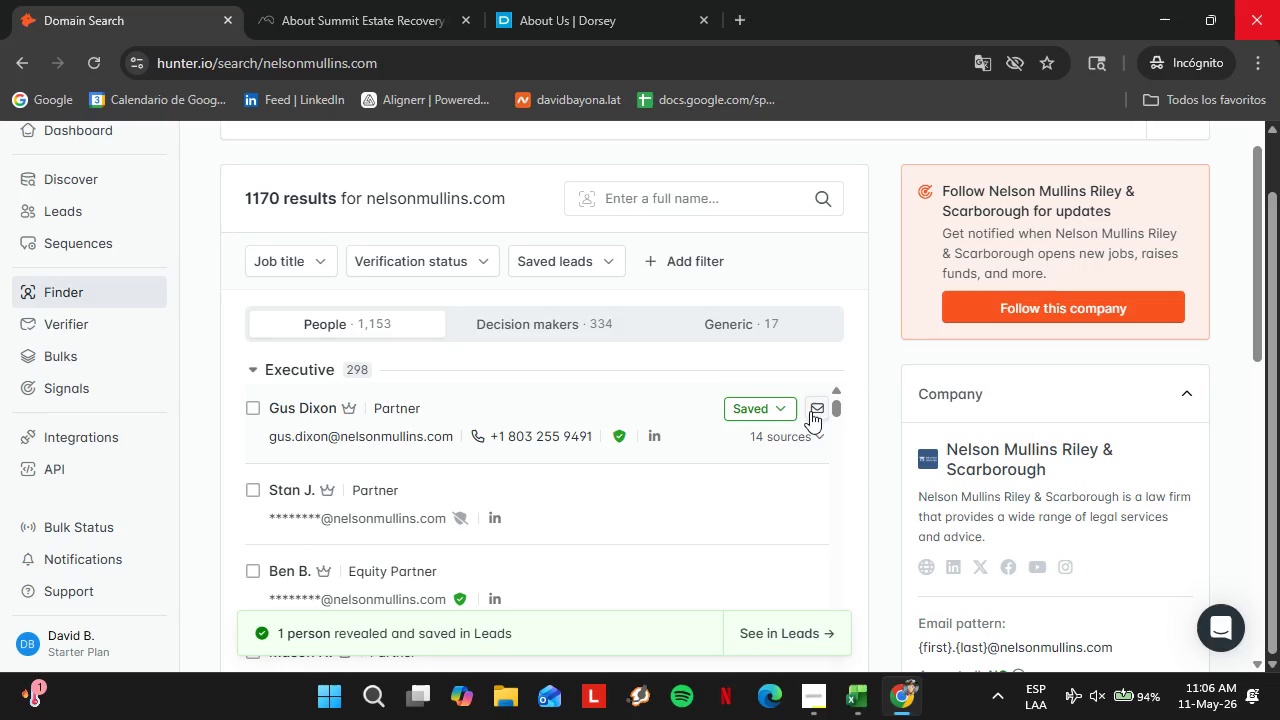 
left_click([764, 413])
 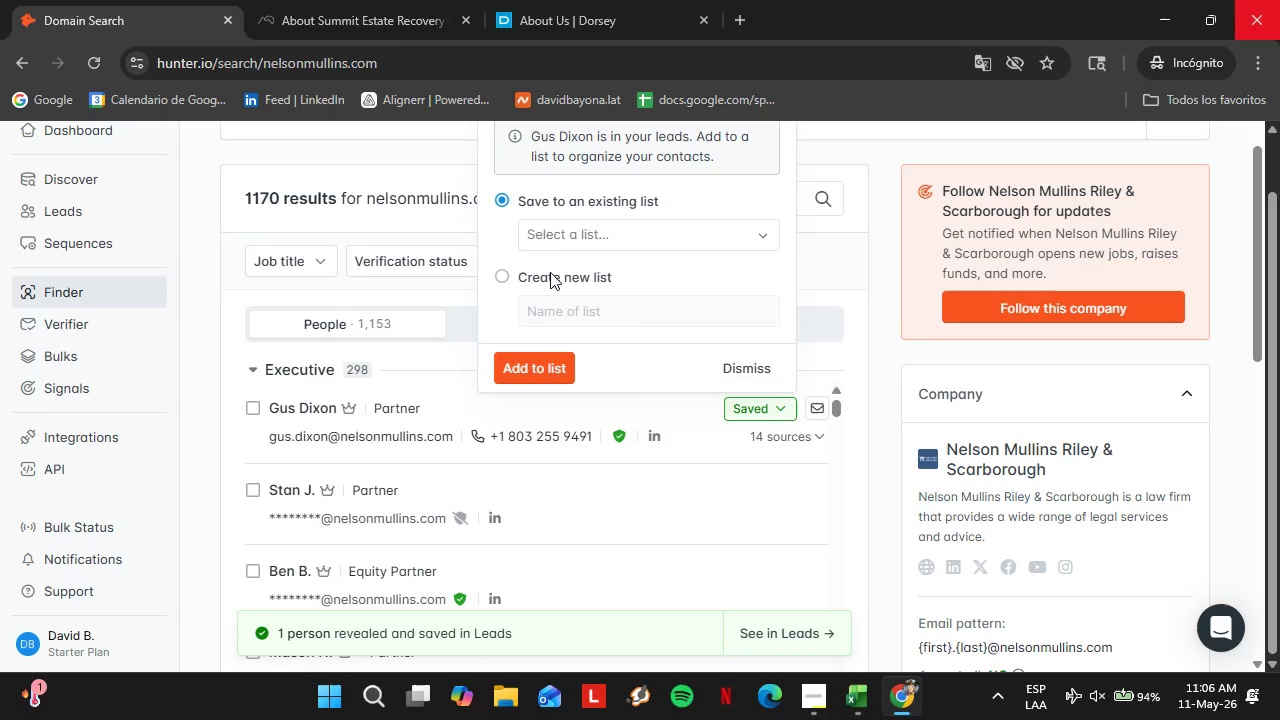 
left_click([559, 254])
 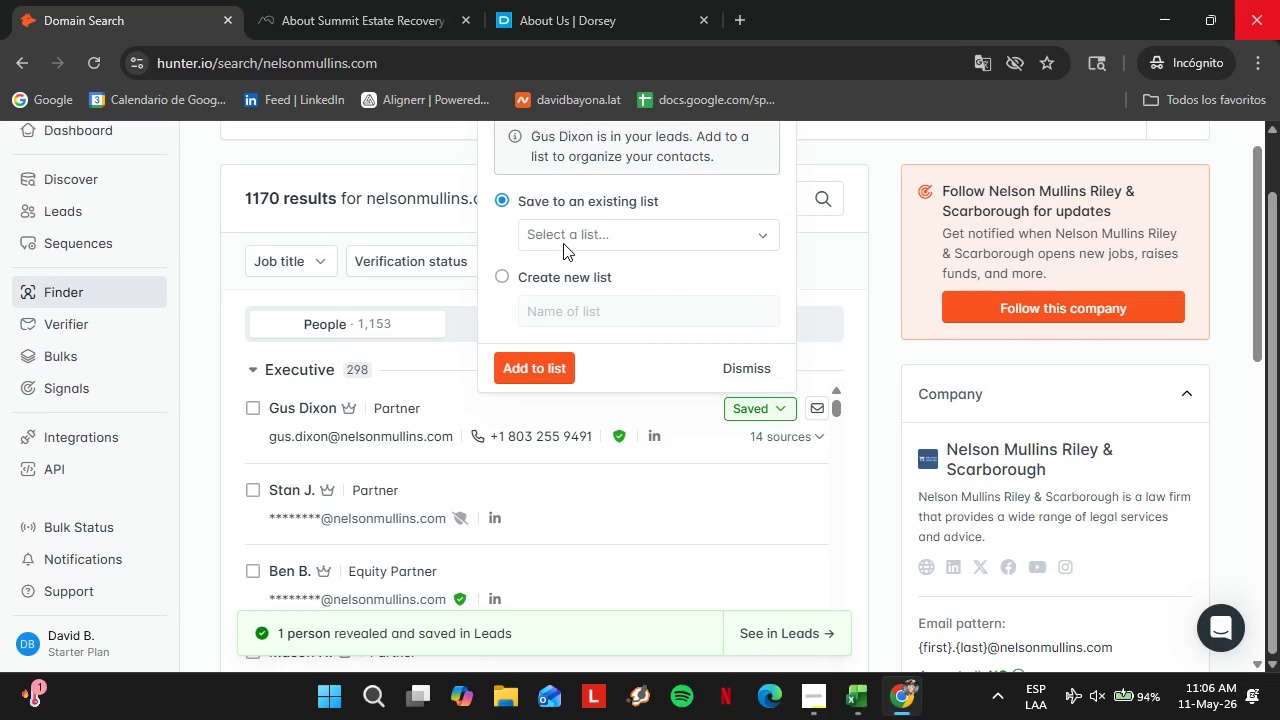 
left_click([564, 241])
 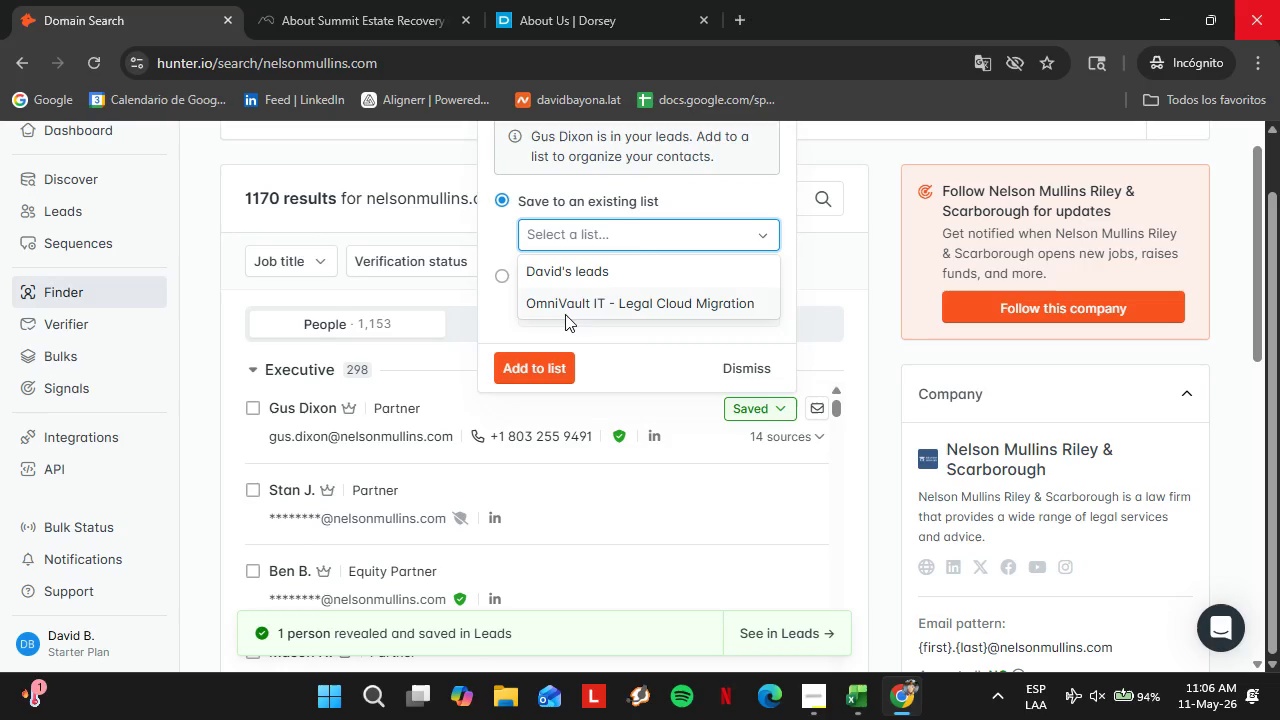 
left_click([558, 289])
 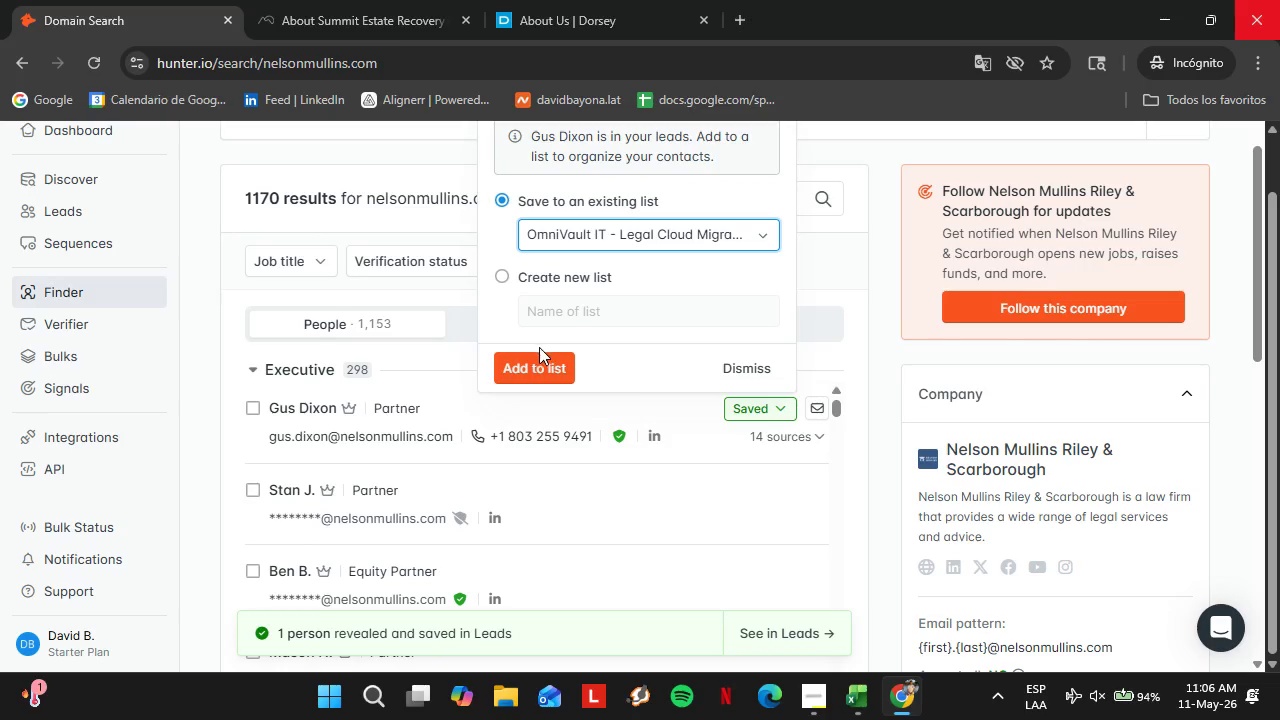 
left_click([526, 357])
 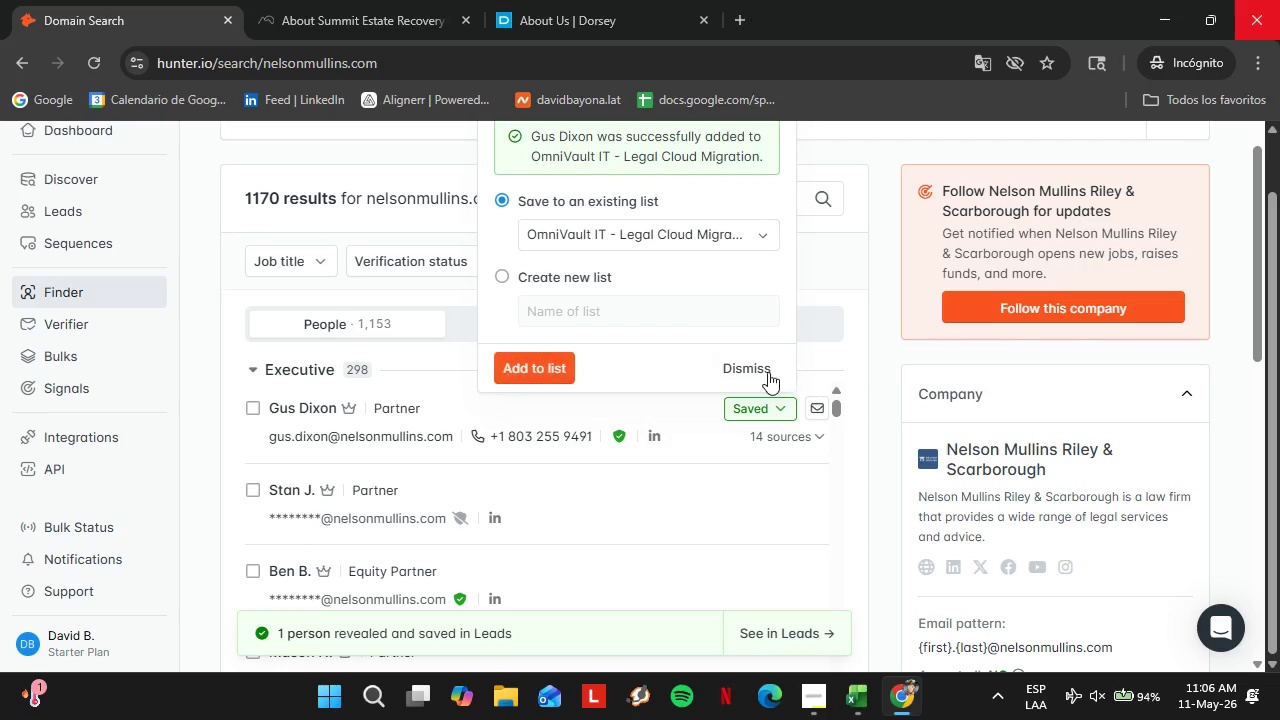 
left_click([759, 369])
 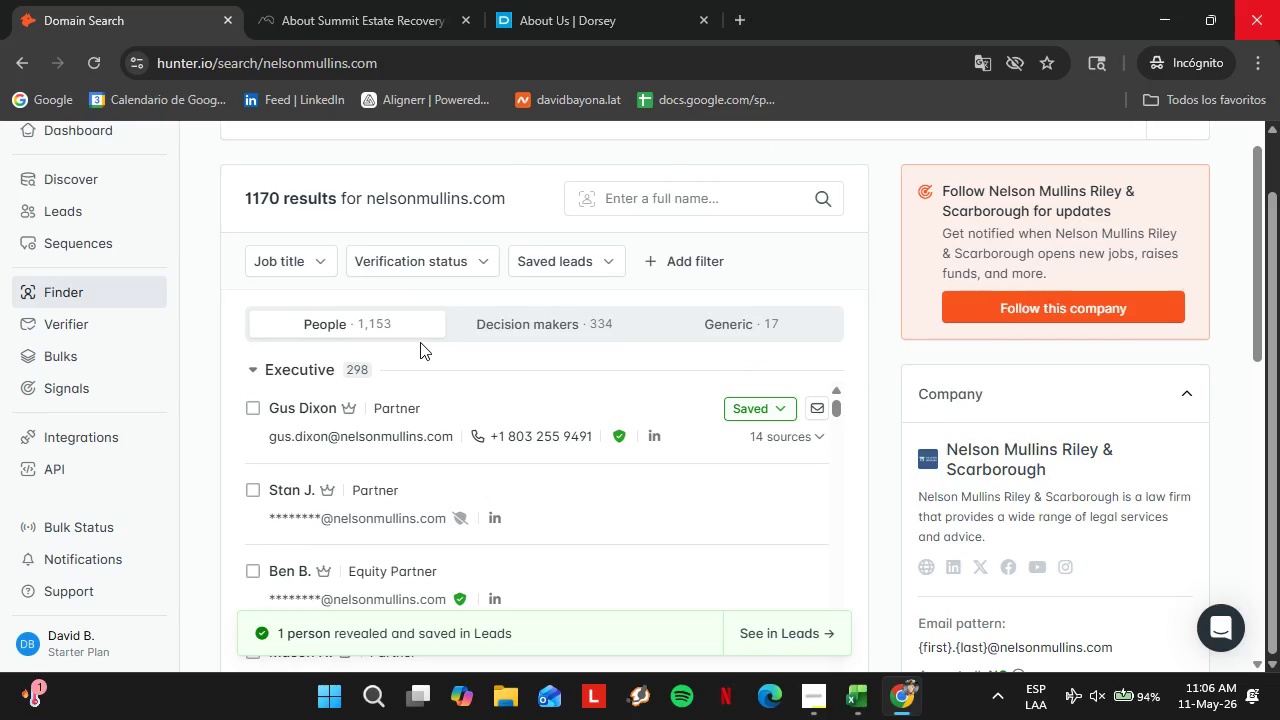 
left_click([379, 313])
 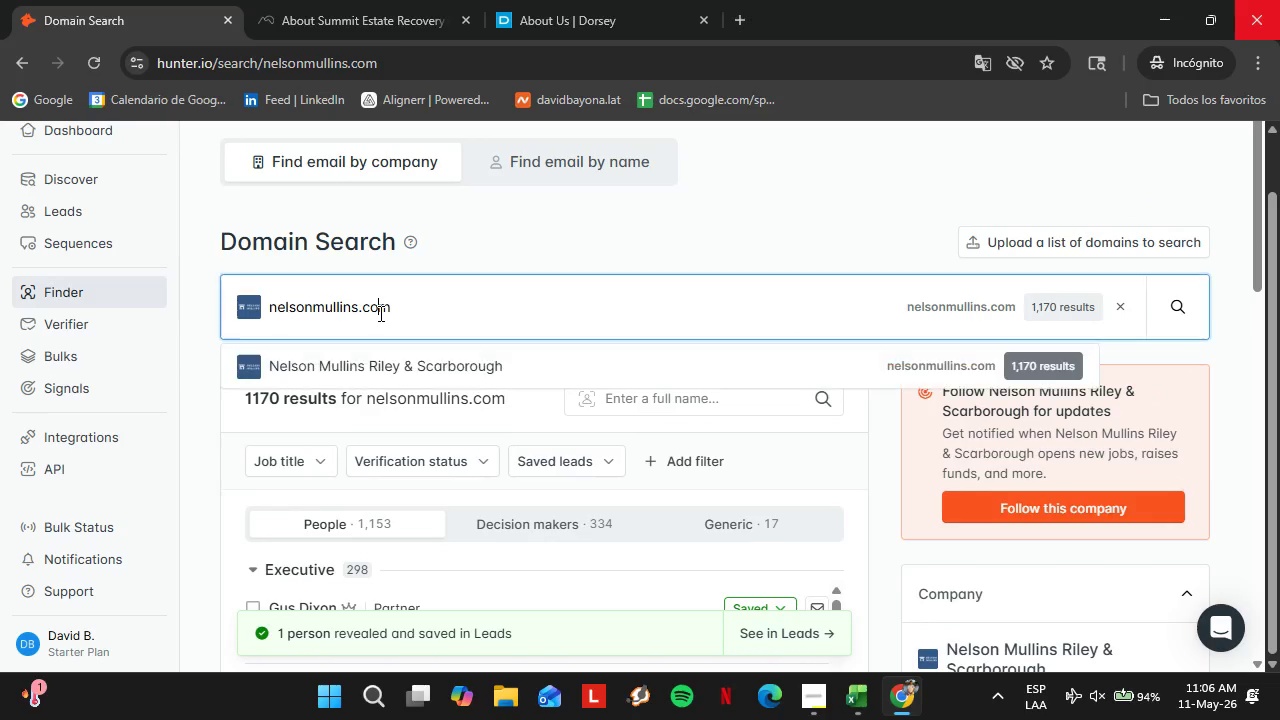 
scroll: coordinate [420, 342], scroll_direction: up, amount: 4.0
 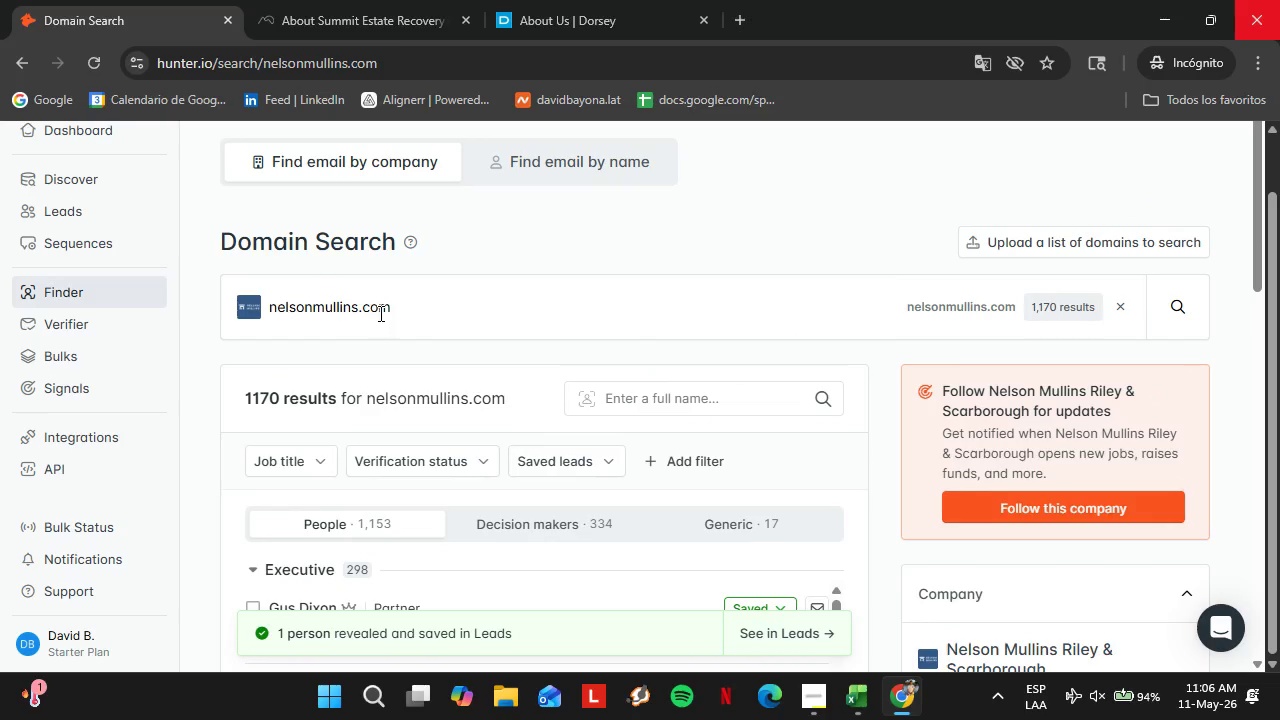 
double_click([379, 313])
 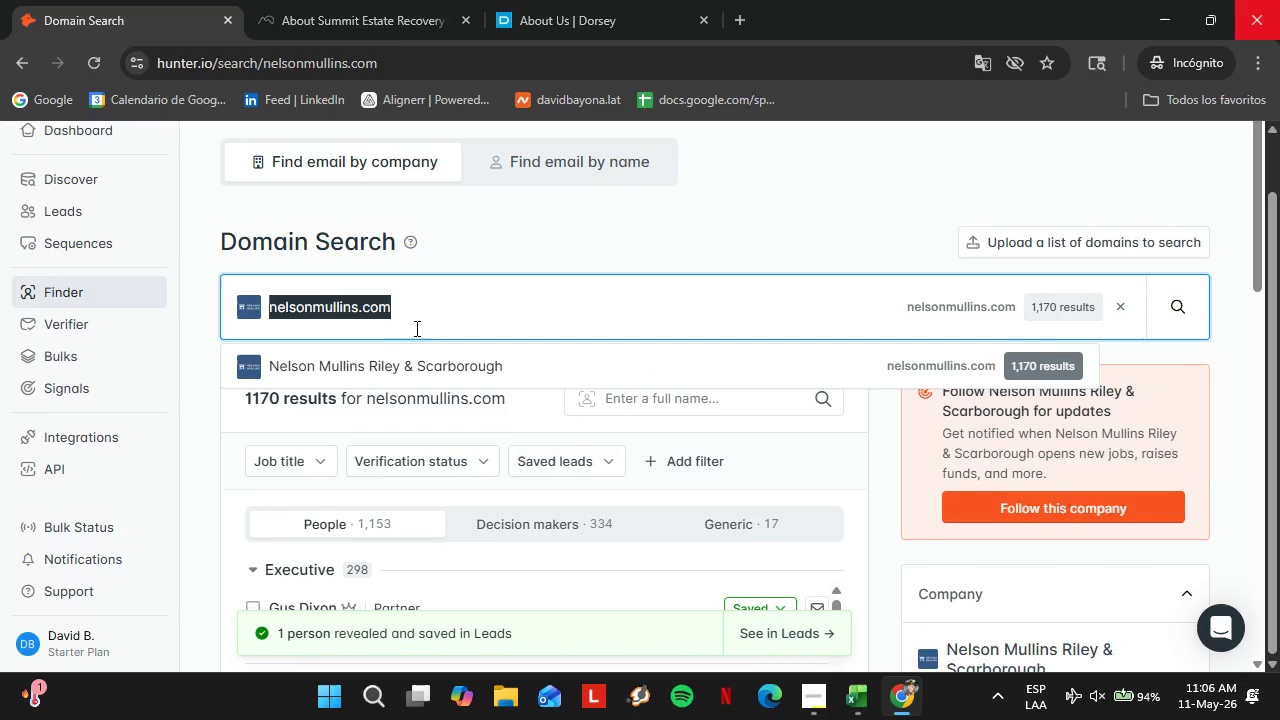 
type(po)
key(Backspace)
key(Backspace)
type(polsinelli.com)
 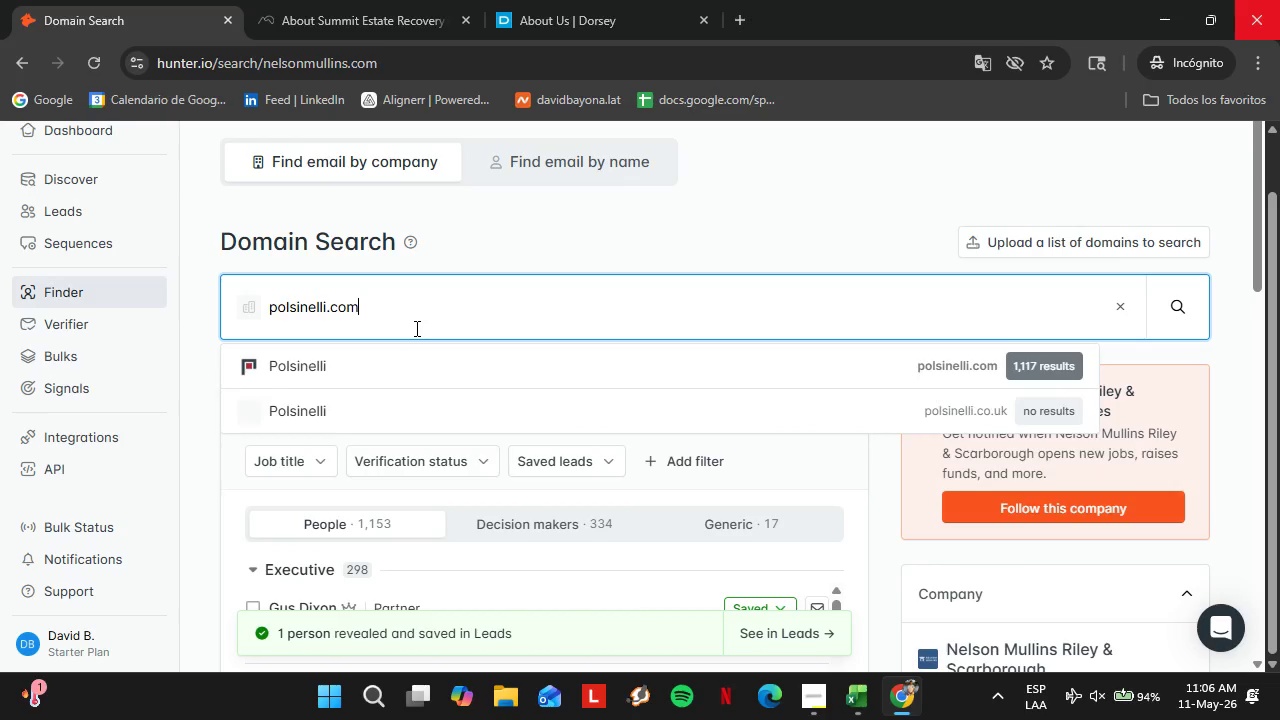 
key(Enter)
 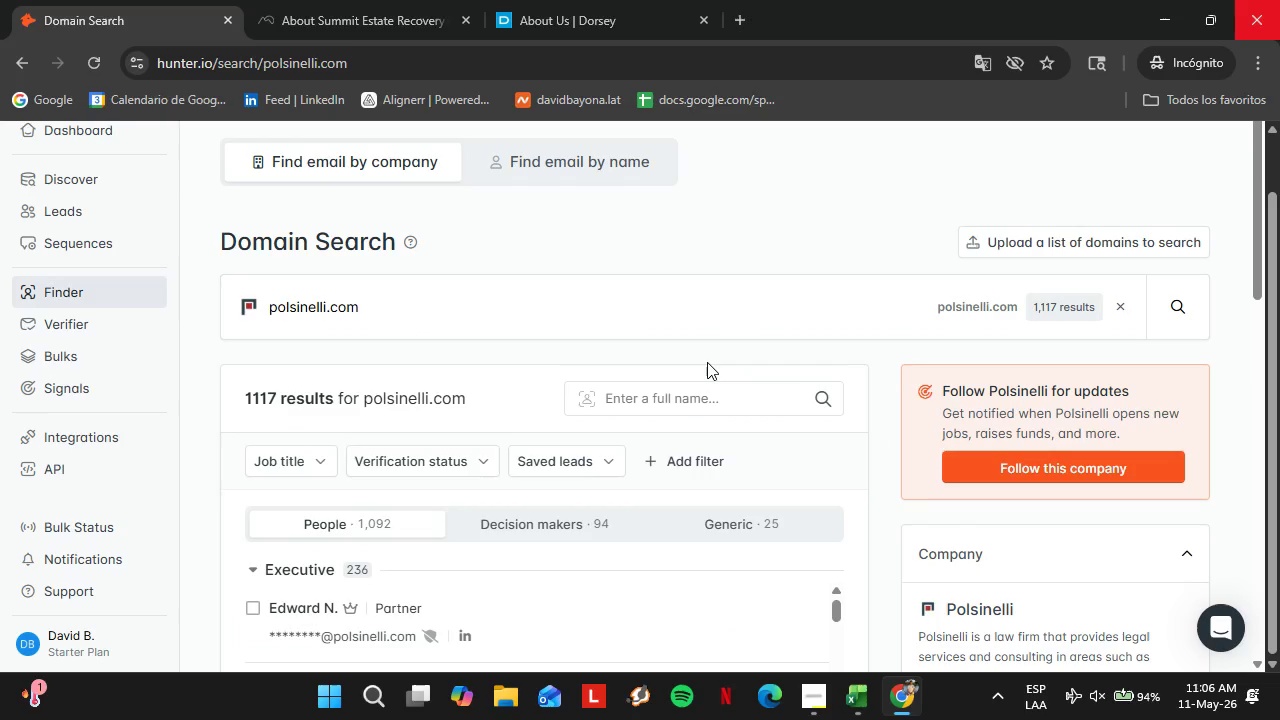 
scroll: coordinate [459, 440], scroll_direction: down, amount: 4.0
 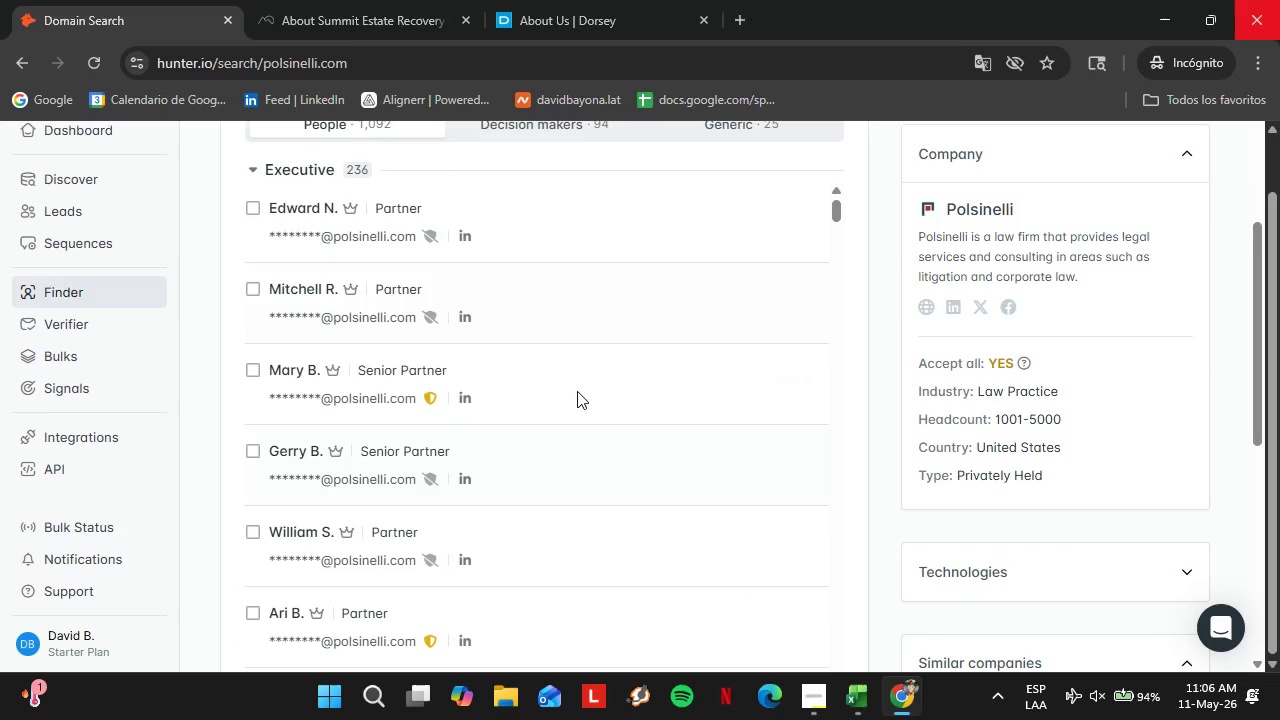 
scroll: coordinate [564, 409], scroll_direction: up, amount: 4.0
 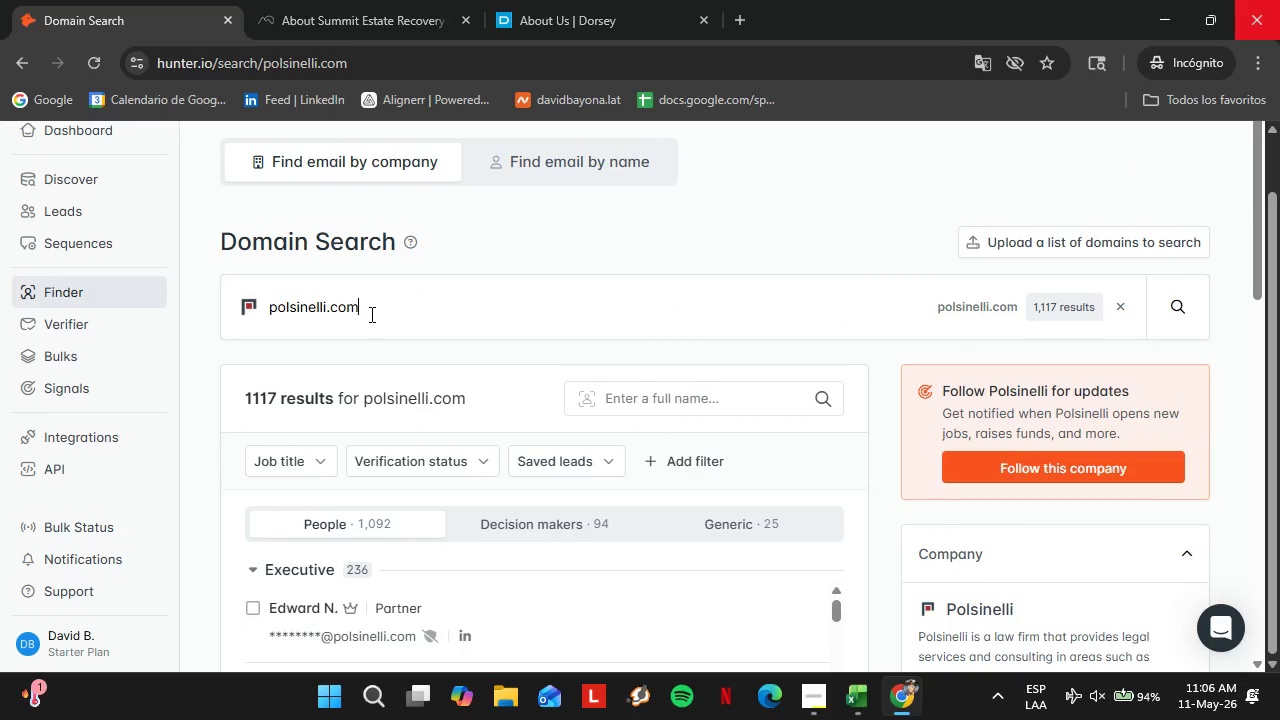 
double_click([370, 314])
 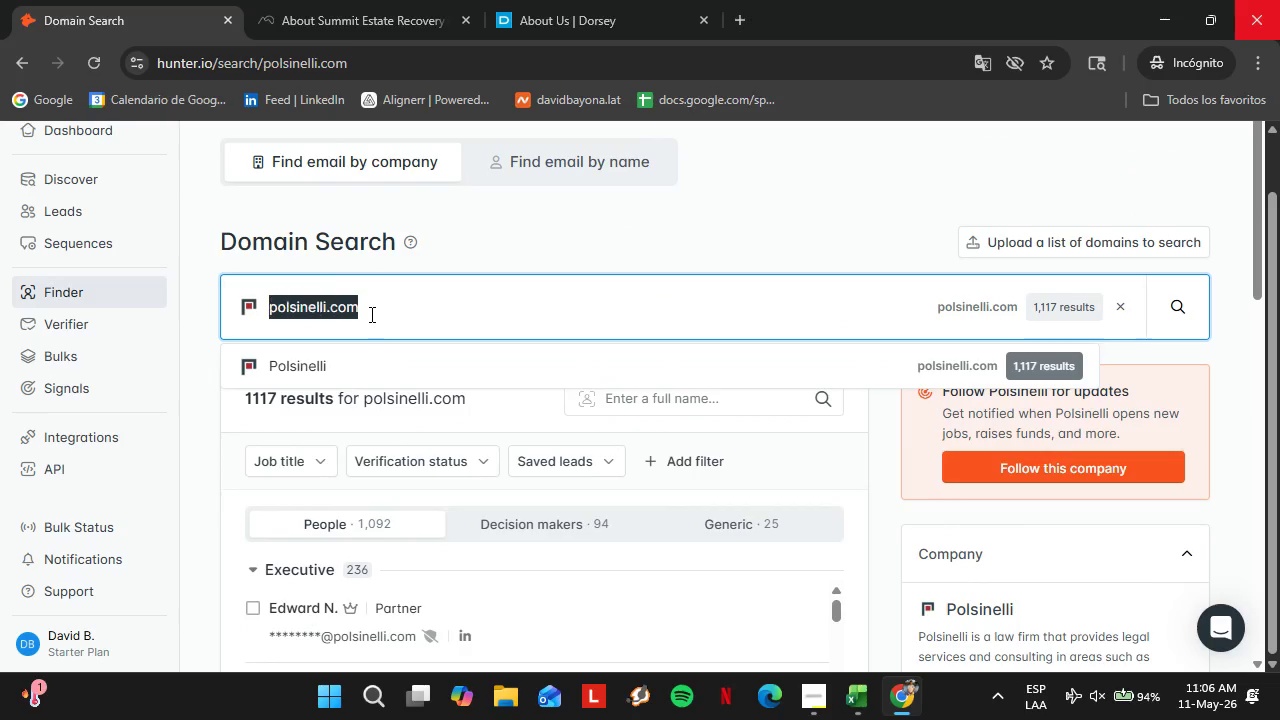 
triple_click([370, 314])
 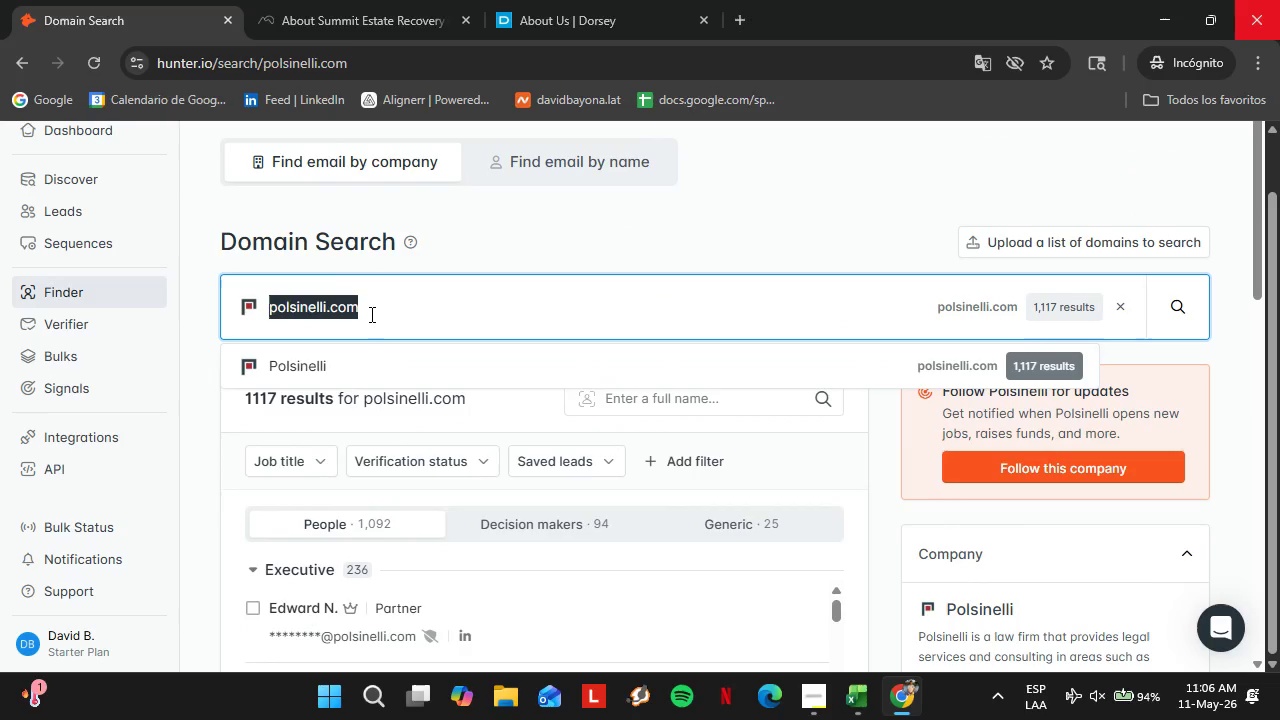 
type(benm)
key(Backspace)
type(eschlaw.coim)
key(Backspace)
key(Backspace)
type(m)
 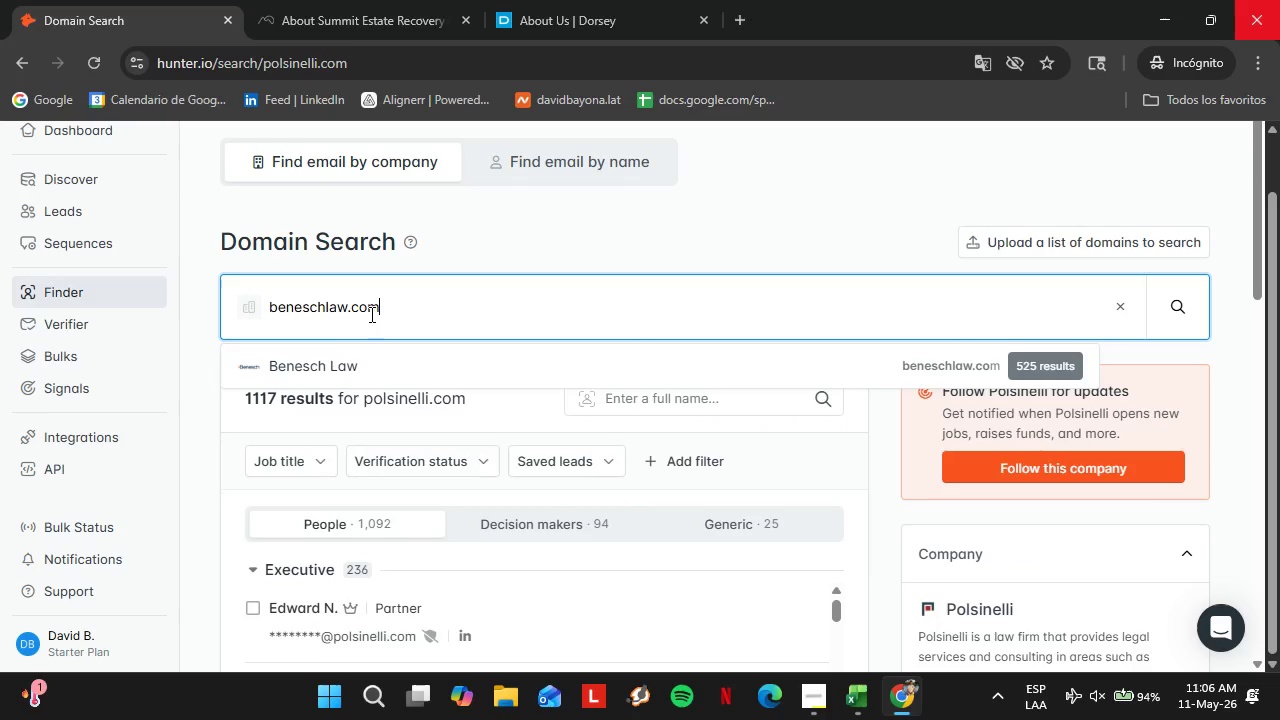 
key(Enter)
 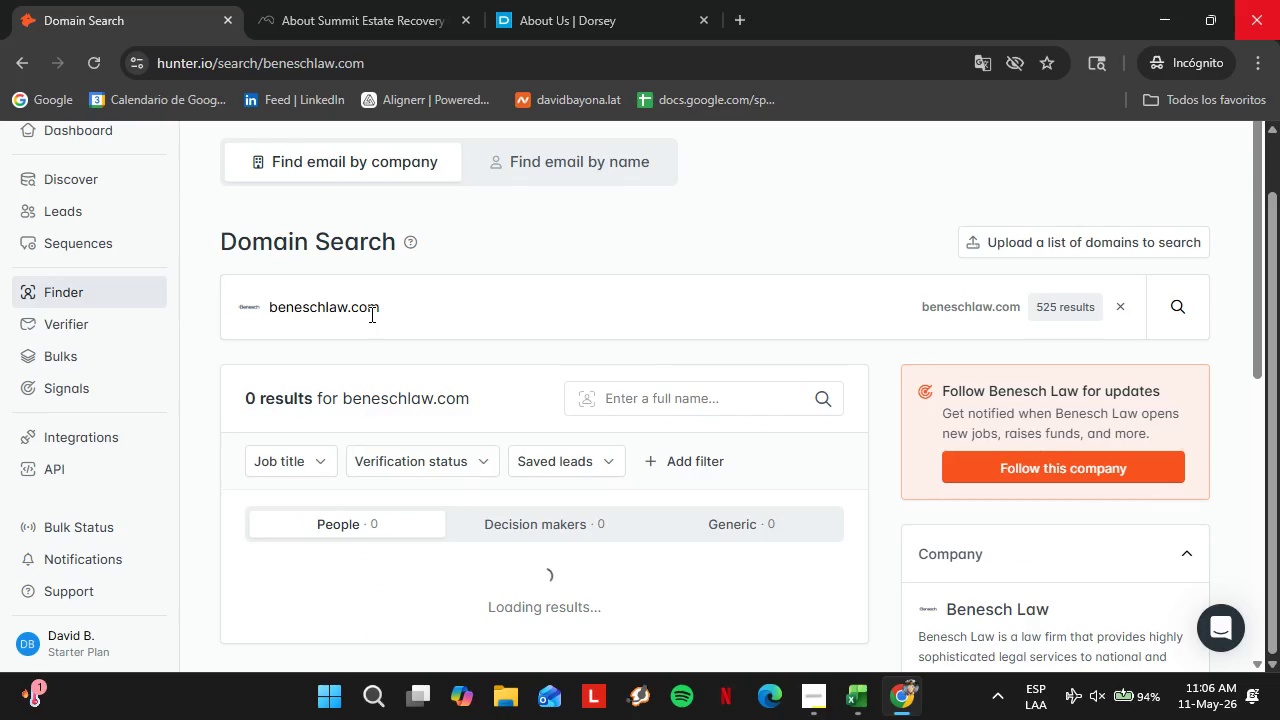 
scroll: coordinate [606, 368], scroll_direction: down, amount: 3.0
 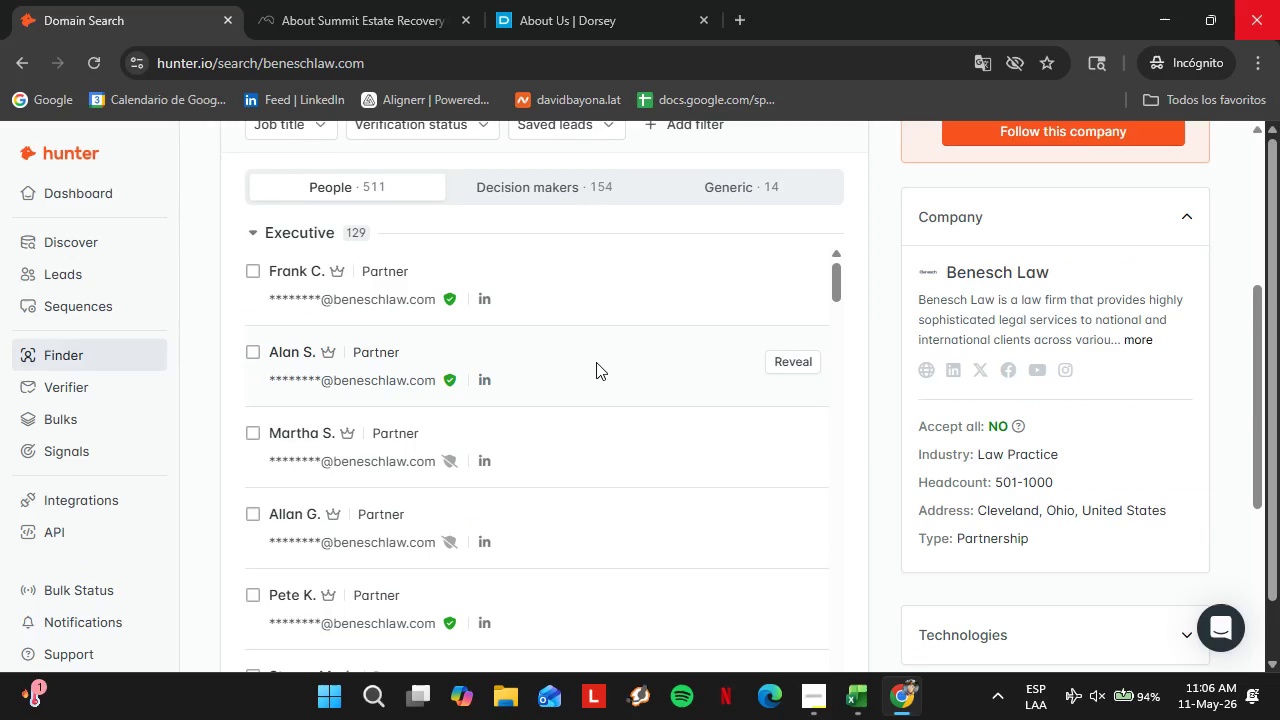 
scroll: coordinate [363, 355], scroll_direction: none, amount: 0.0
 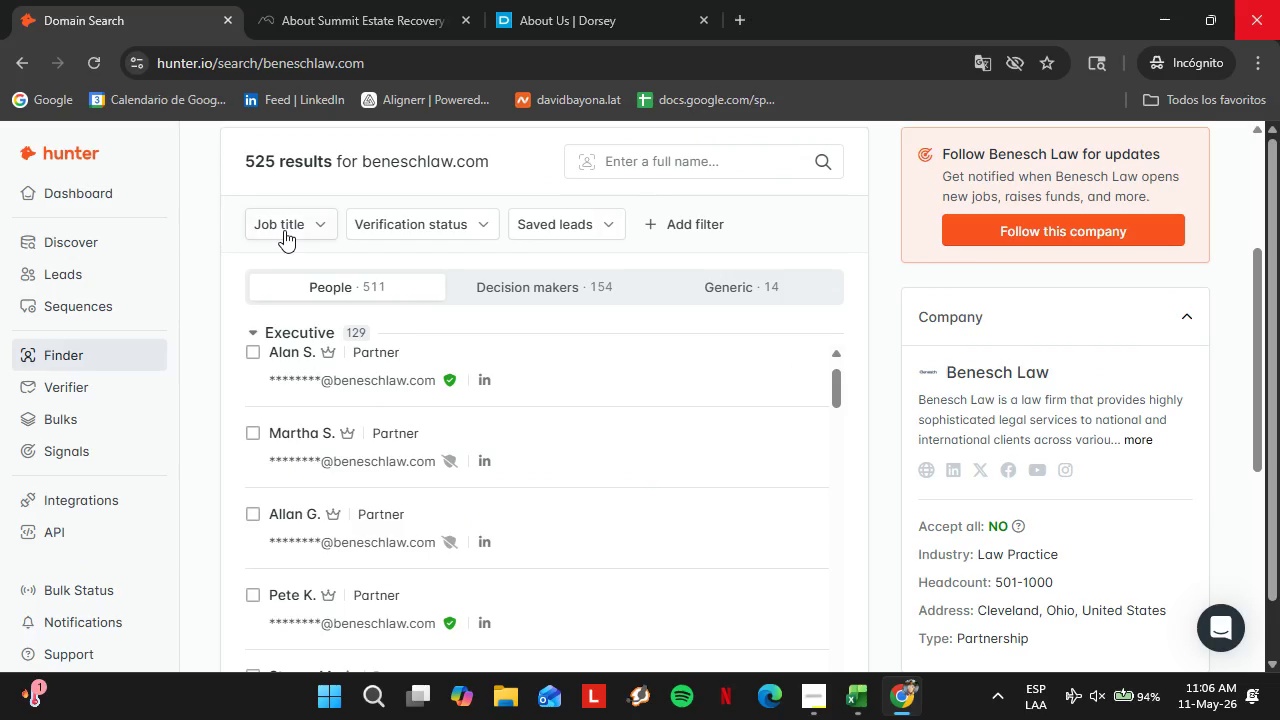 
left_click([284, 229])
 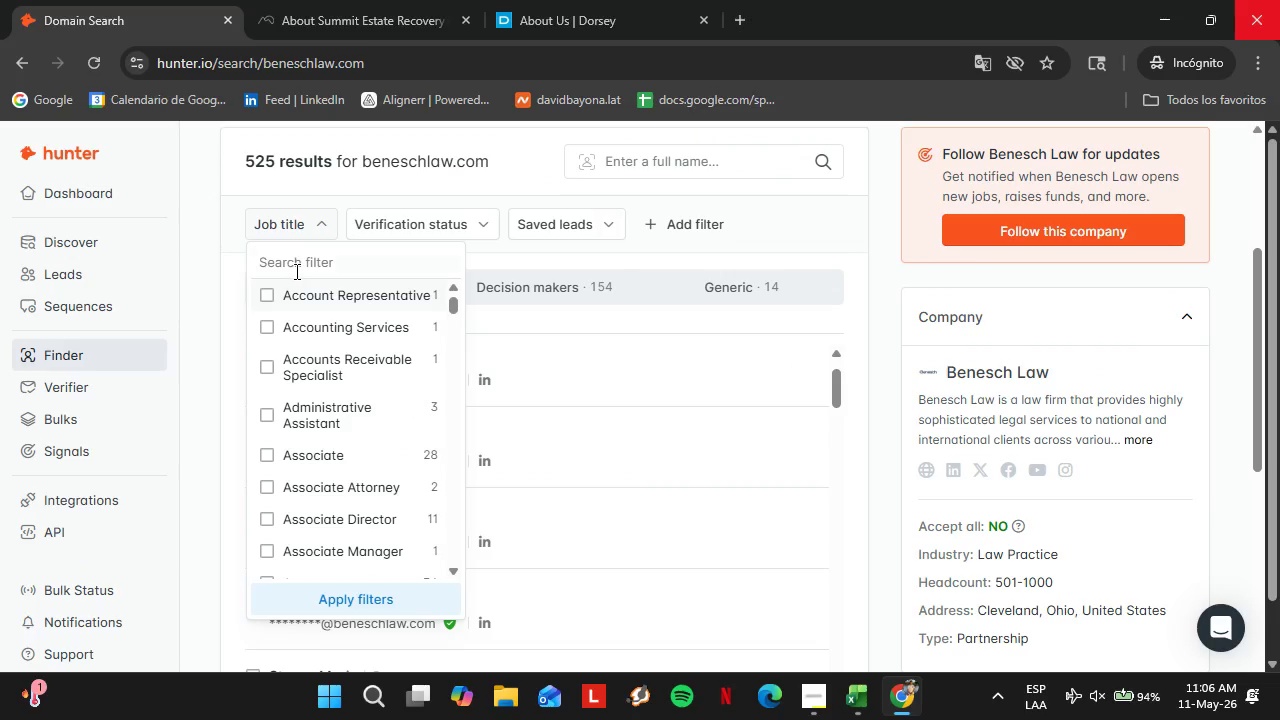 
left_click([295, 271])
 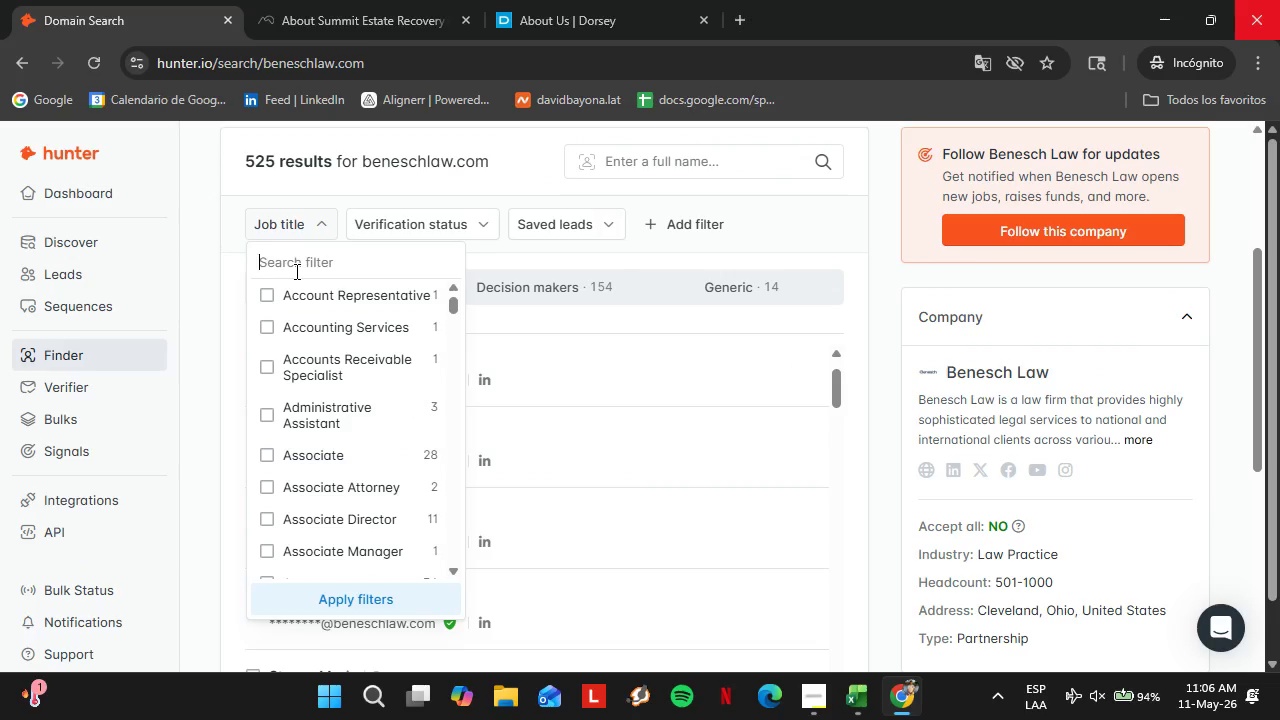 
type(oficec)
key(Backspace)
key(Backspace)
key(Backspace)
key(Backspace)
type(fice)
 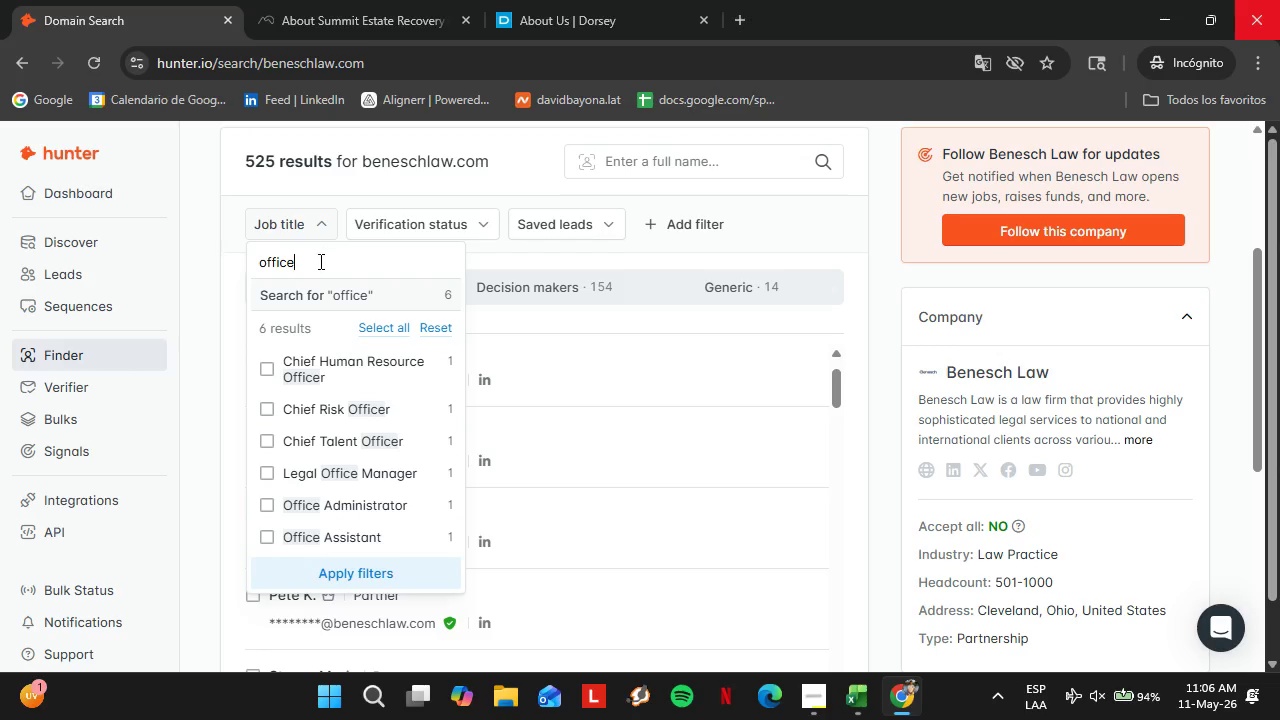 
left_click([689, 358])
 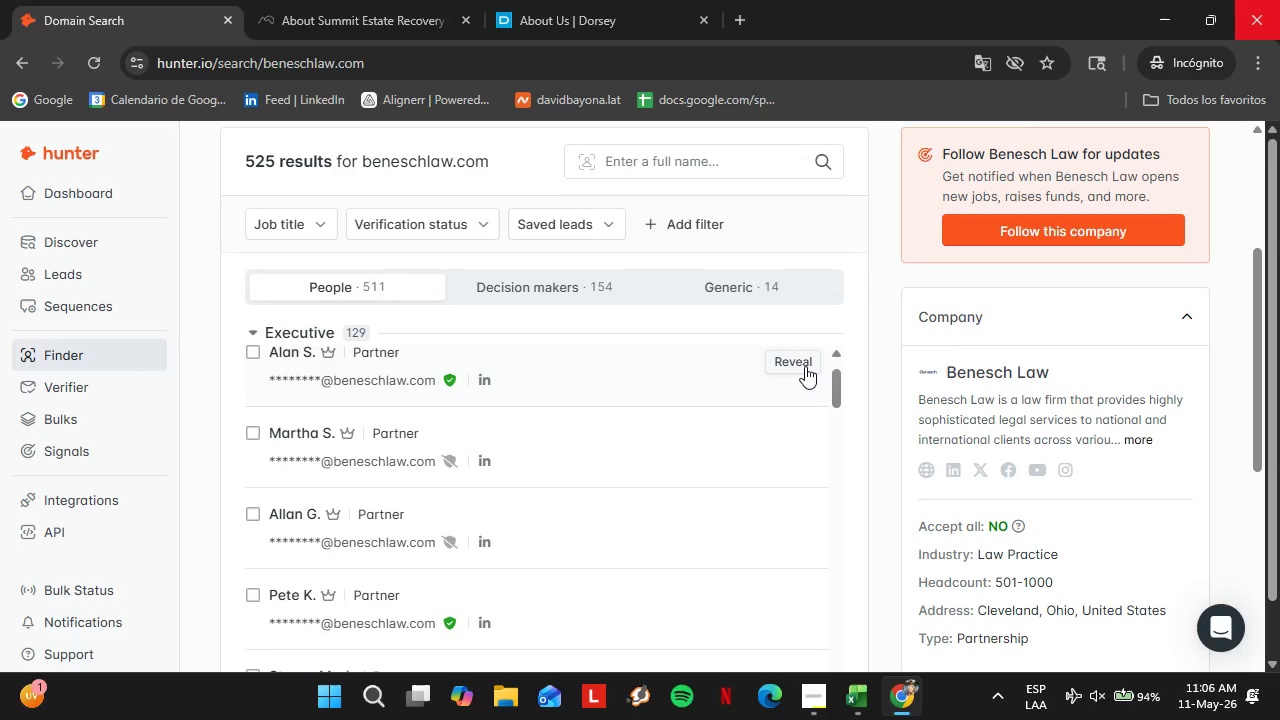 
left_click([802, 365])
 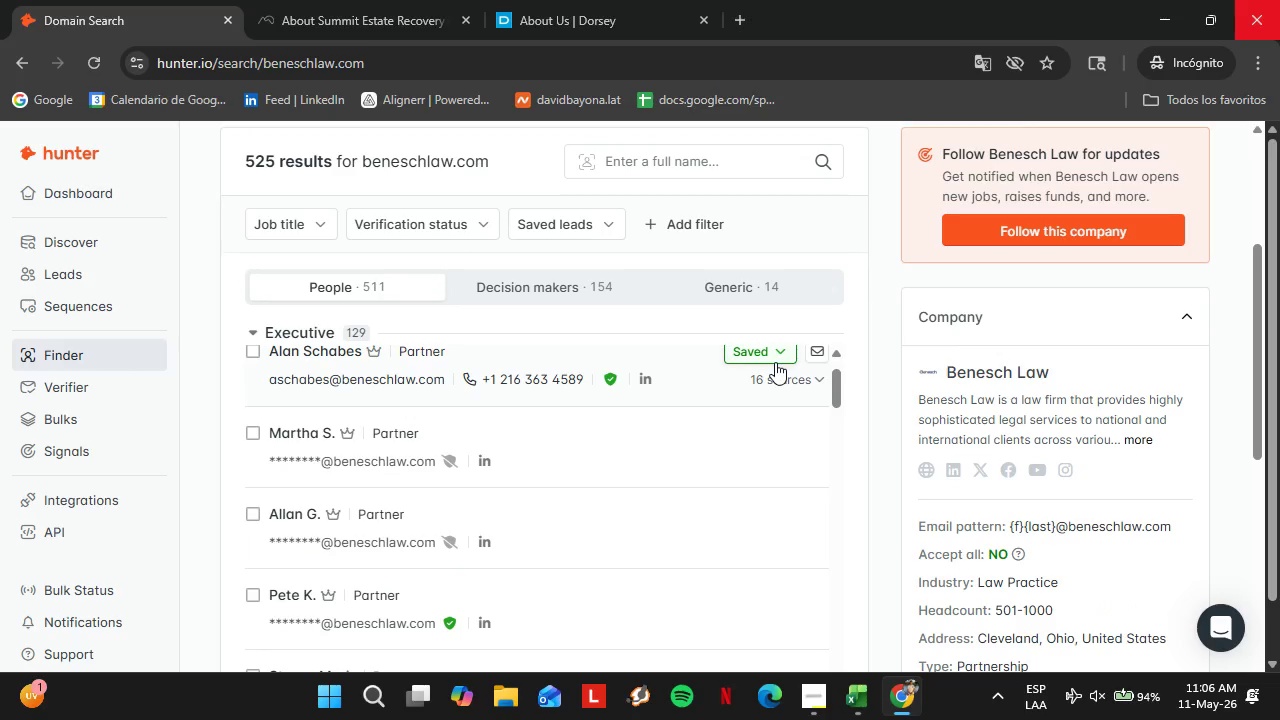 
left_click([738, 347])
 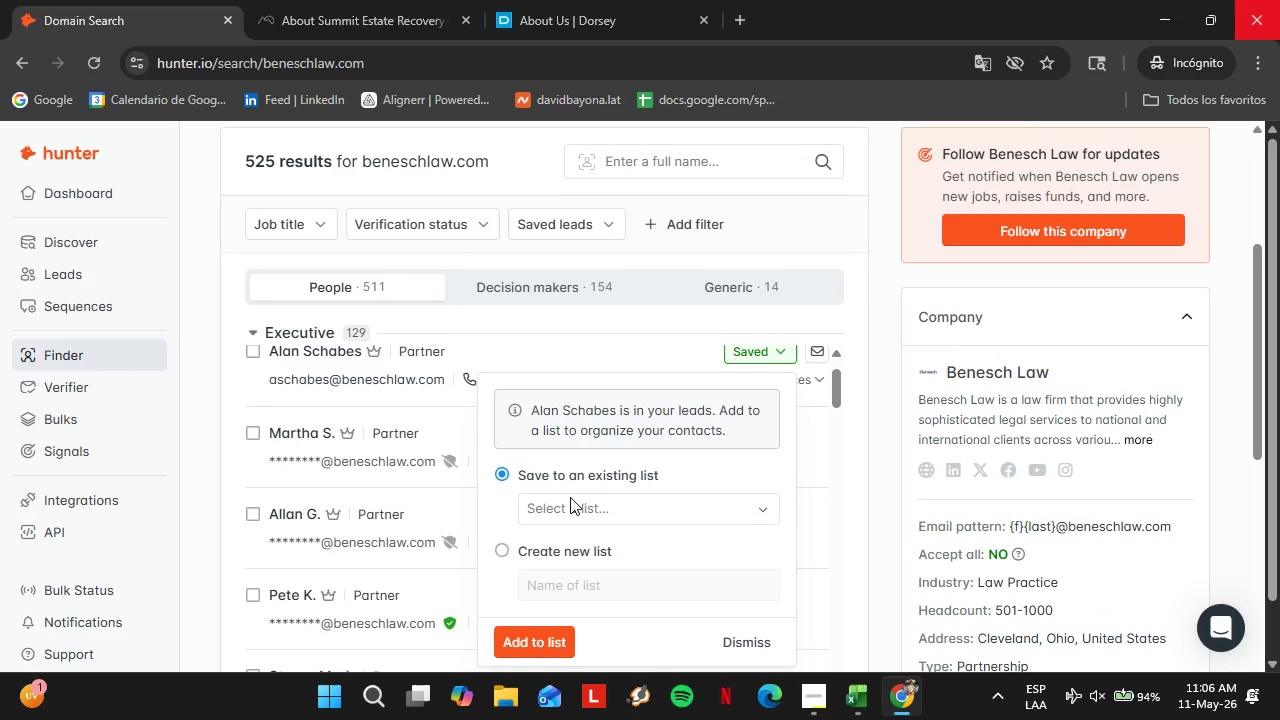 
left_click([570, 497])
 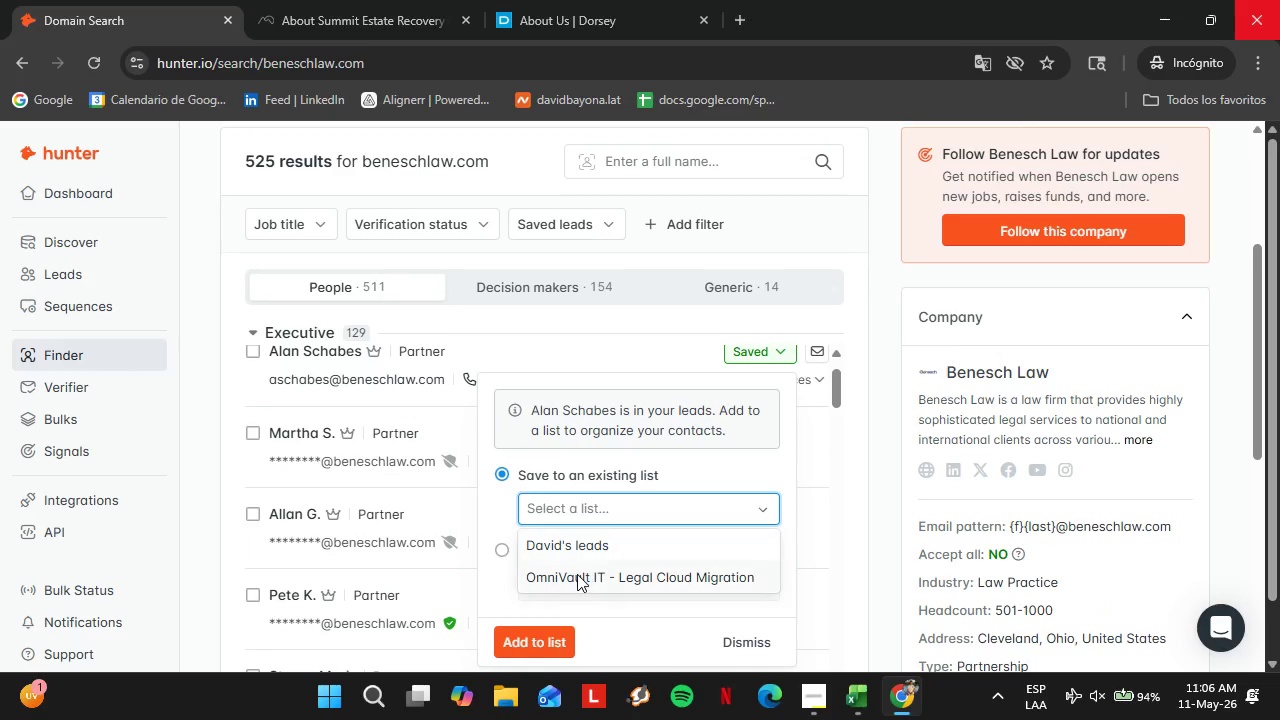 
left_click([577, 575])
 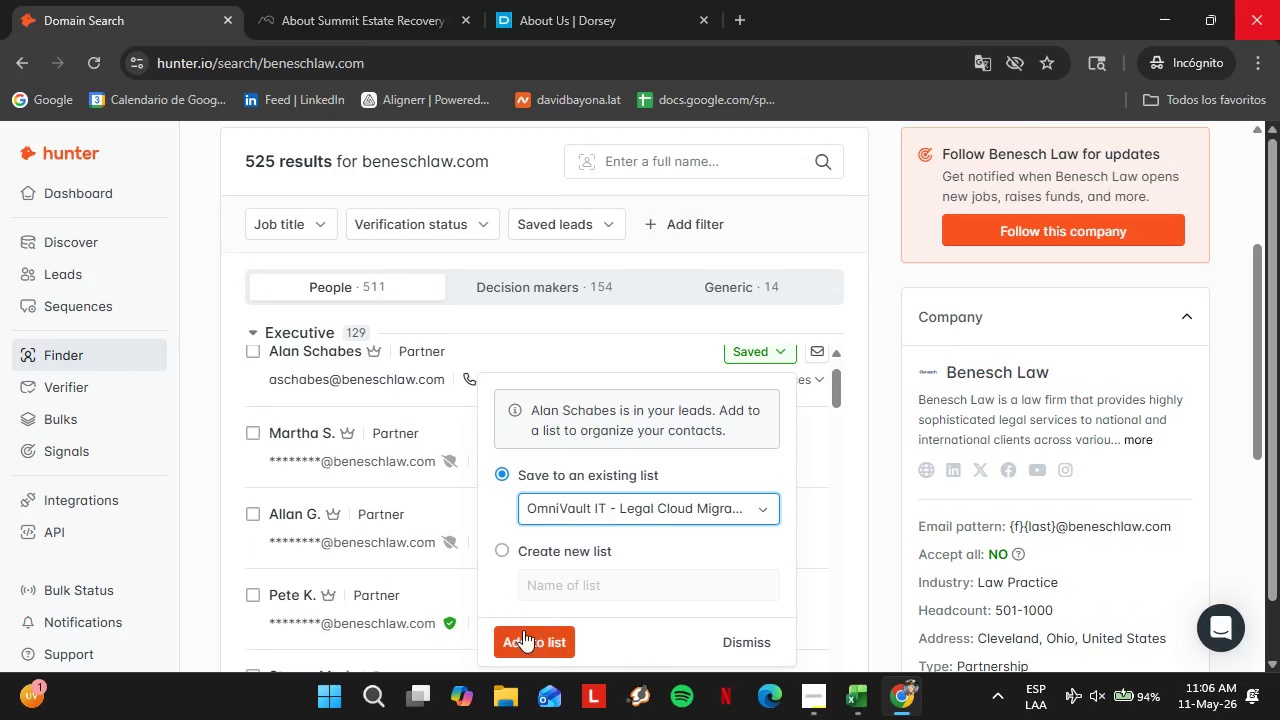 
left_click([523, 630])
 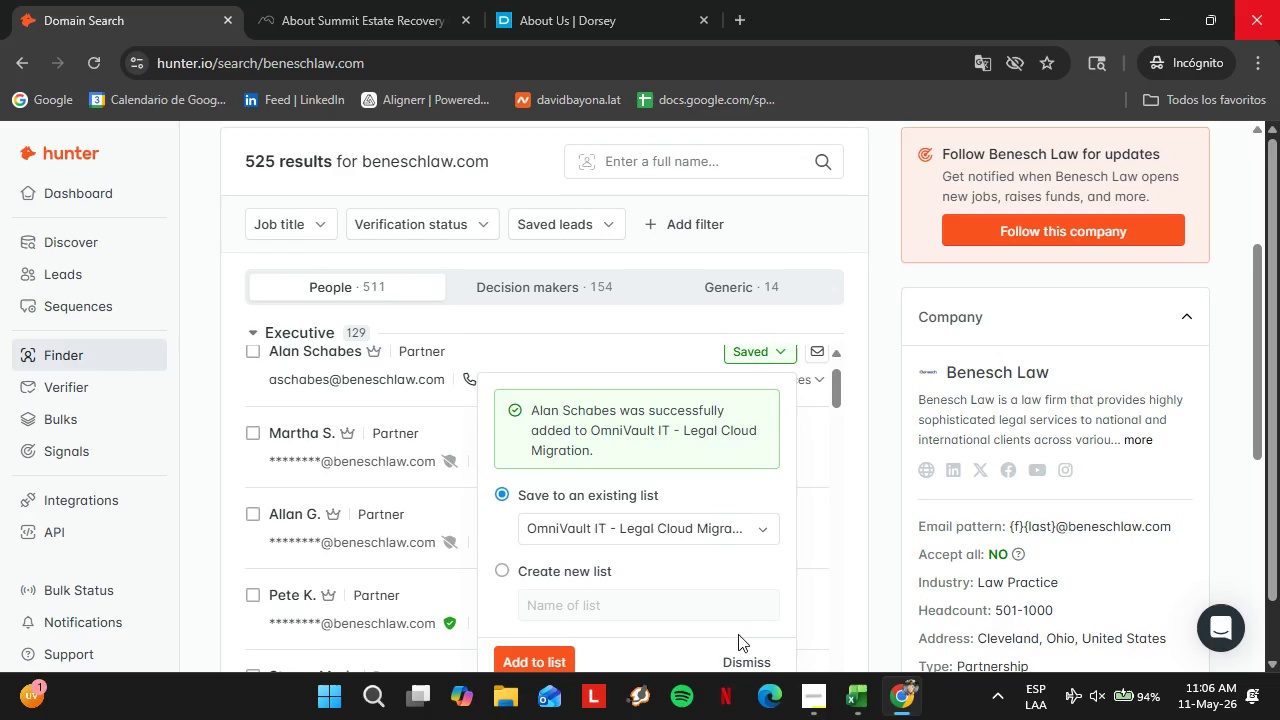 
left_click([726, 610])
 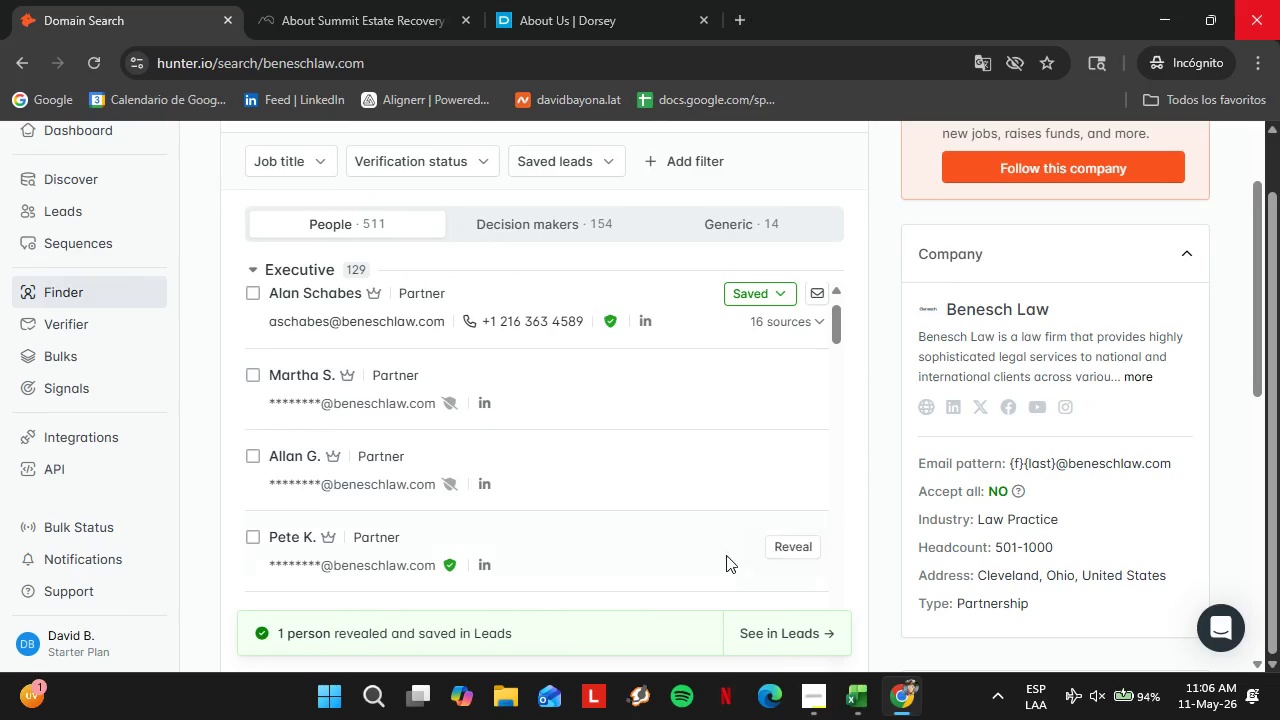 
scroll: coordinate [724, 608], scroll_direction: down, amount: 2.0
 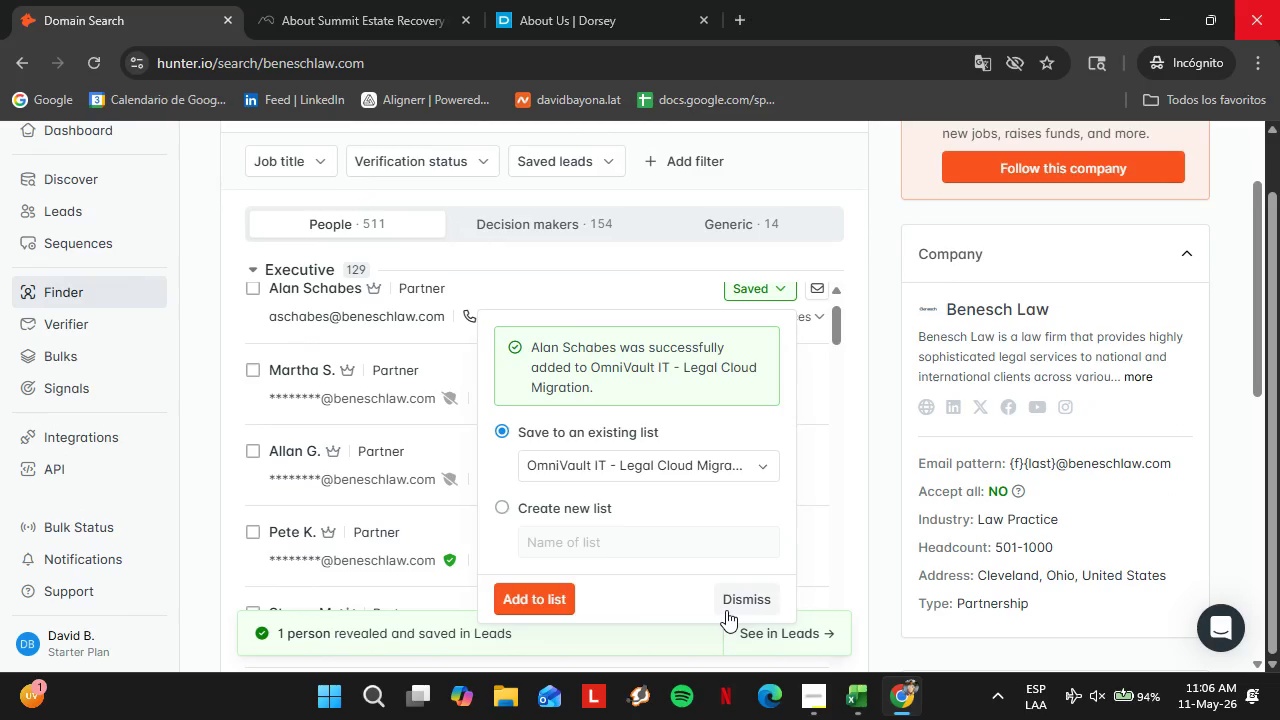 
scroll: coordinate [581, 428], scroll_direction: up, amount: 9.0
 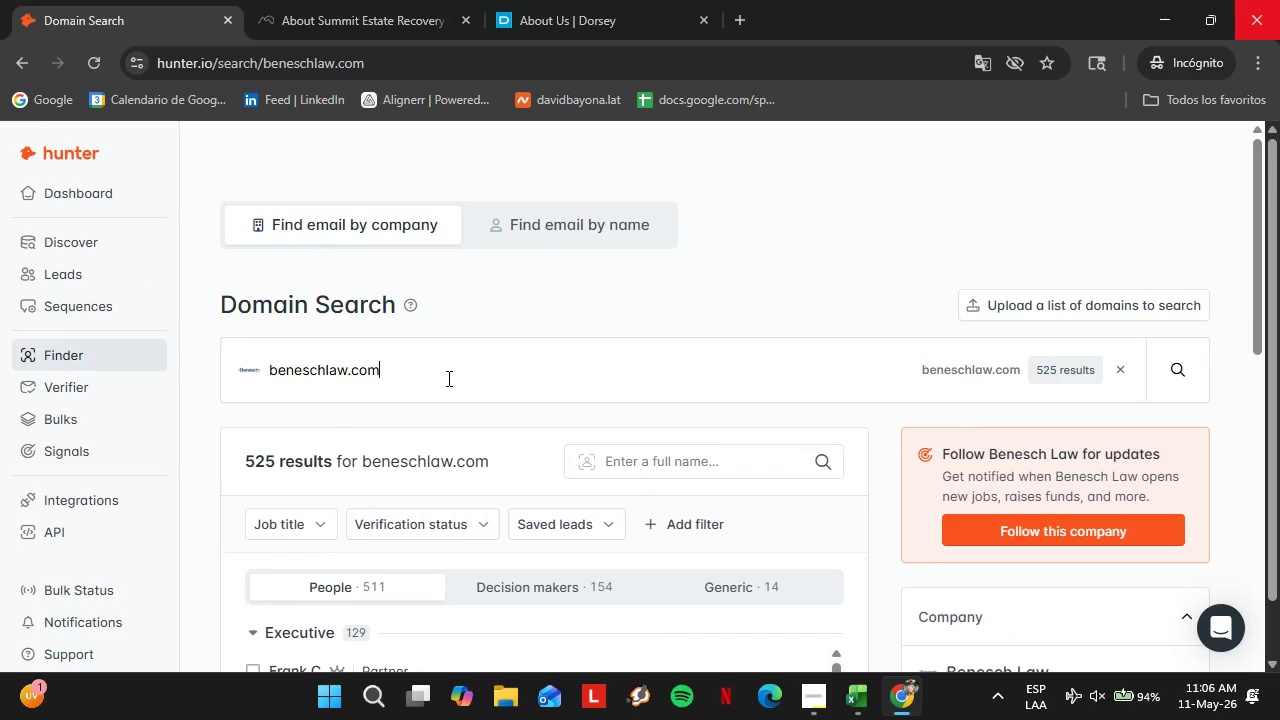 
double_click([447, 378])
 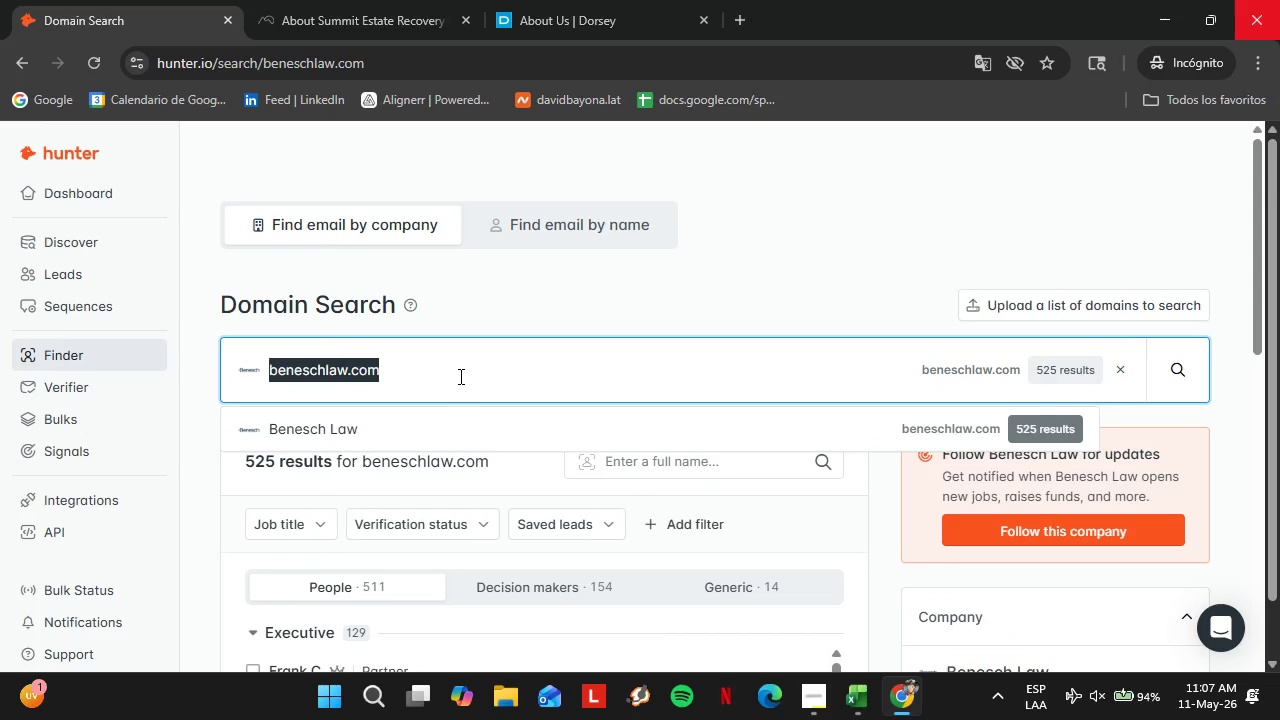 
wait(10.91)
 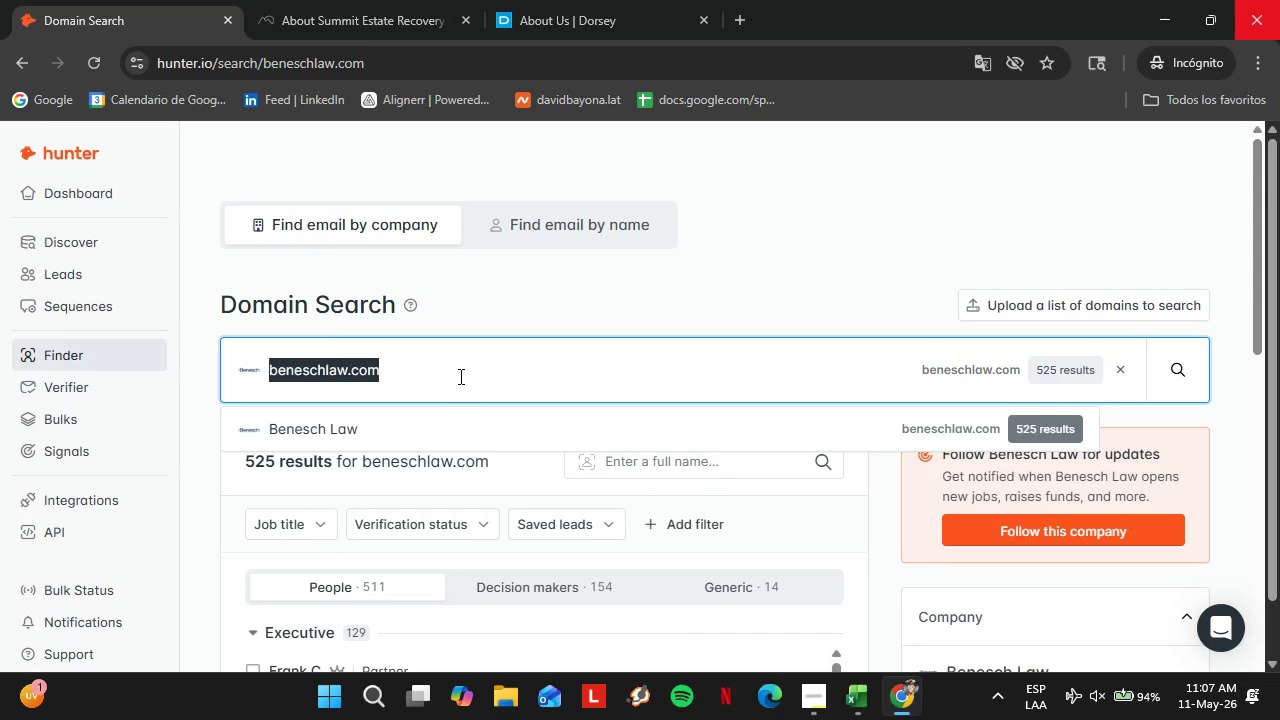 
type(lplegal.com)
 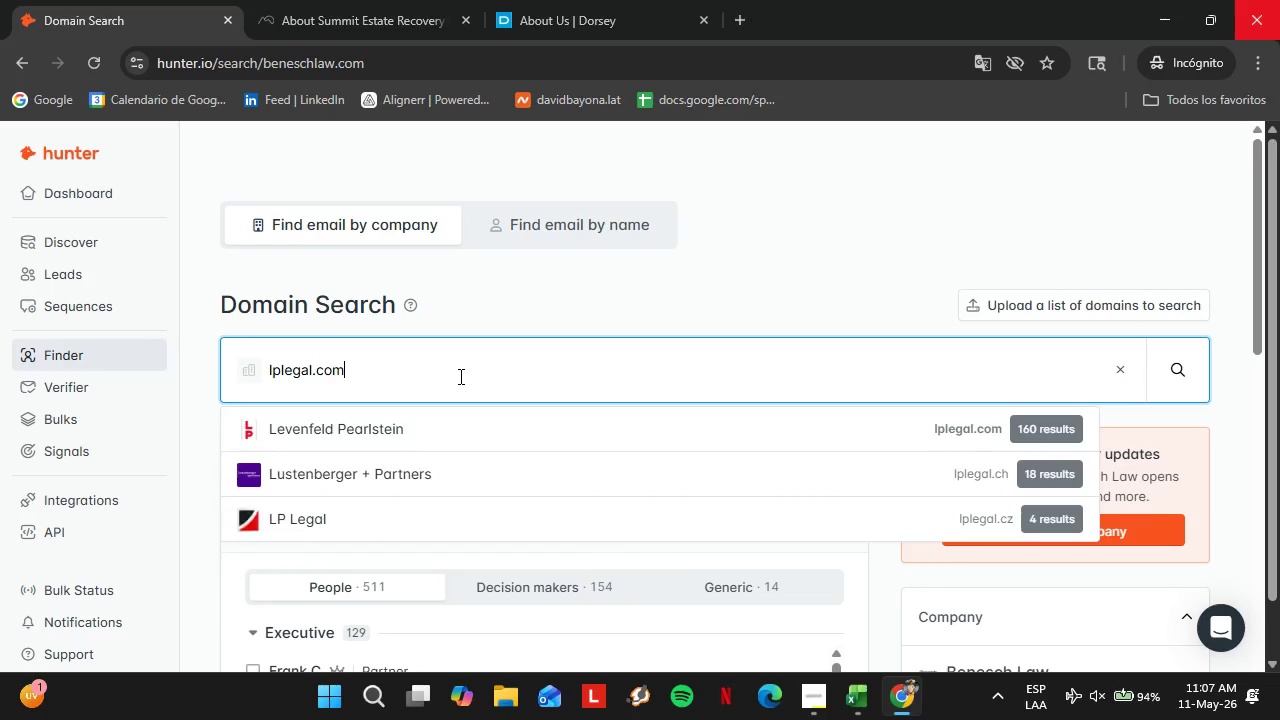 
key(Enter)
 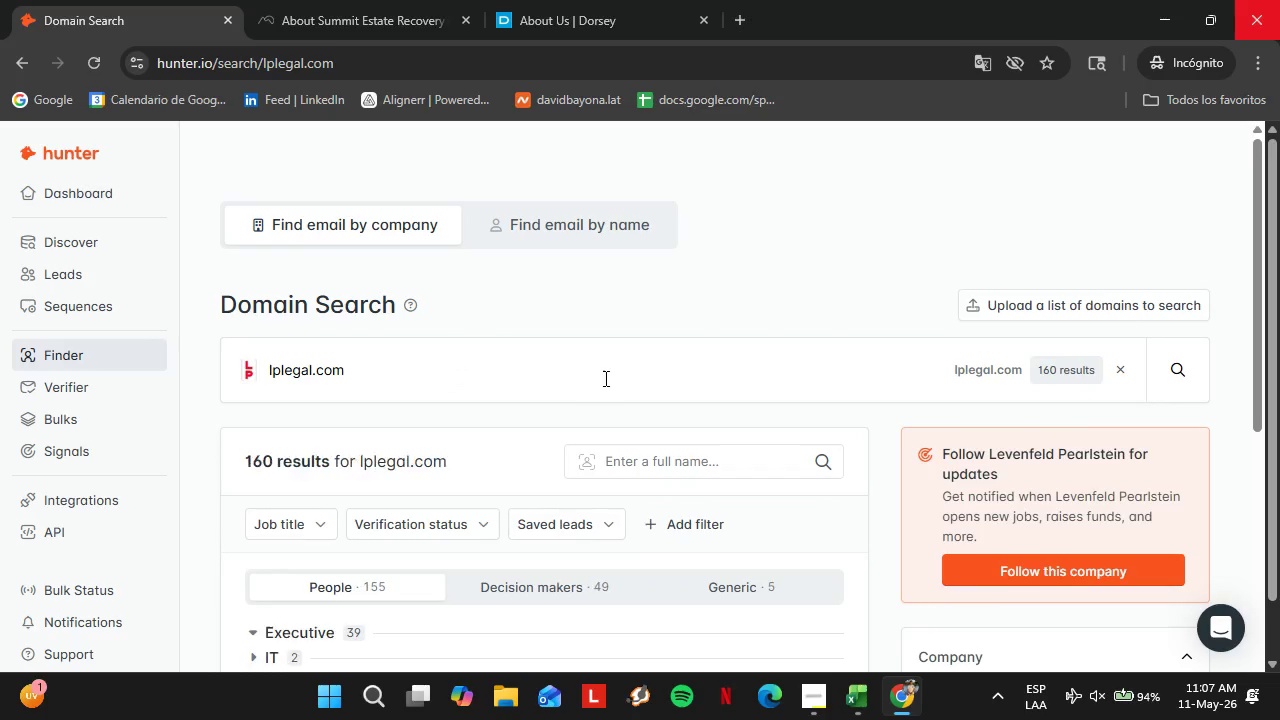 
scroll: coordinate [393, 388], scroll_direction: none, amount: 0.0
 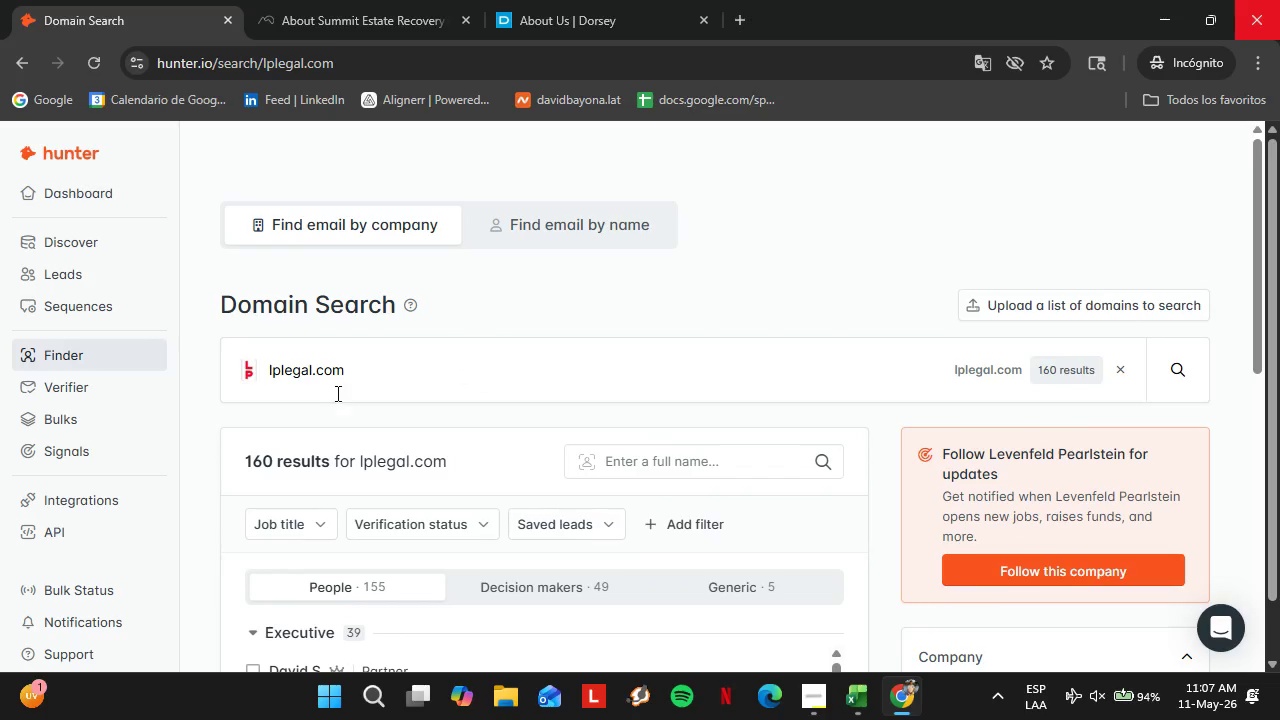 
double_click([341, 376])
 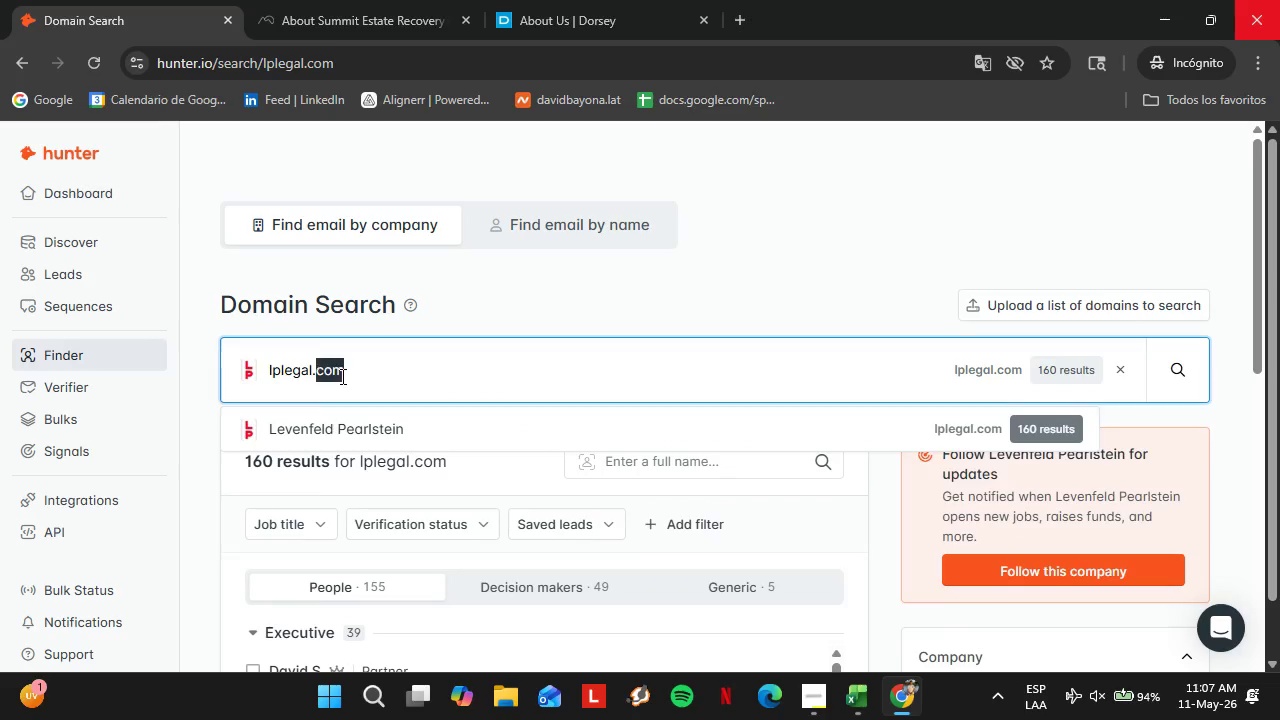 
triple_click([341, 376])
 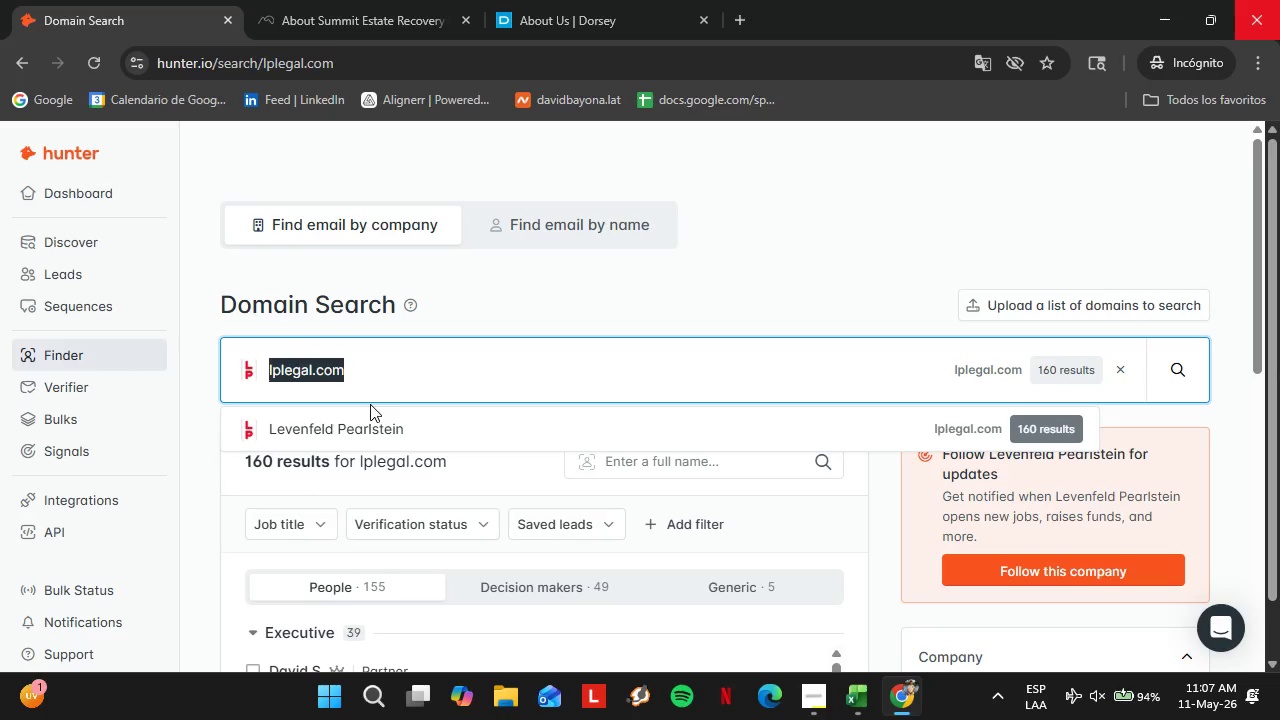 
type(icemiller.com)
 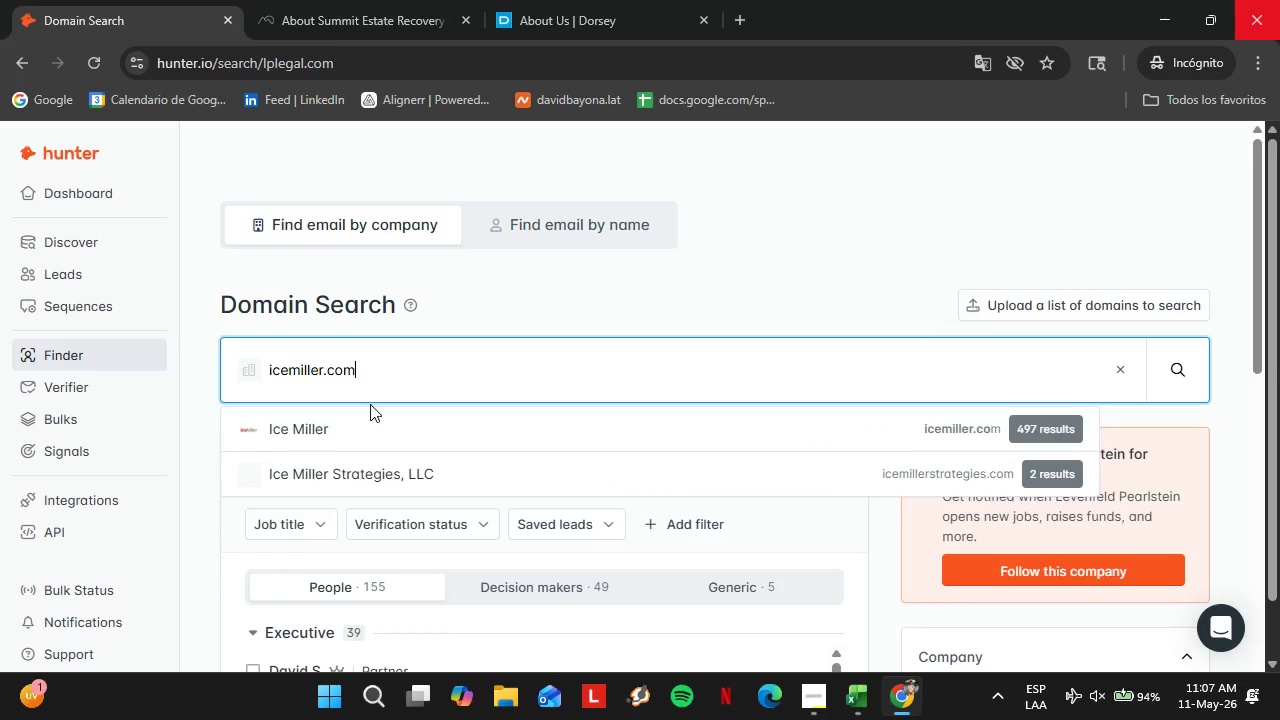 
key(Enter)
 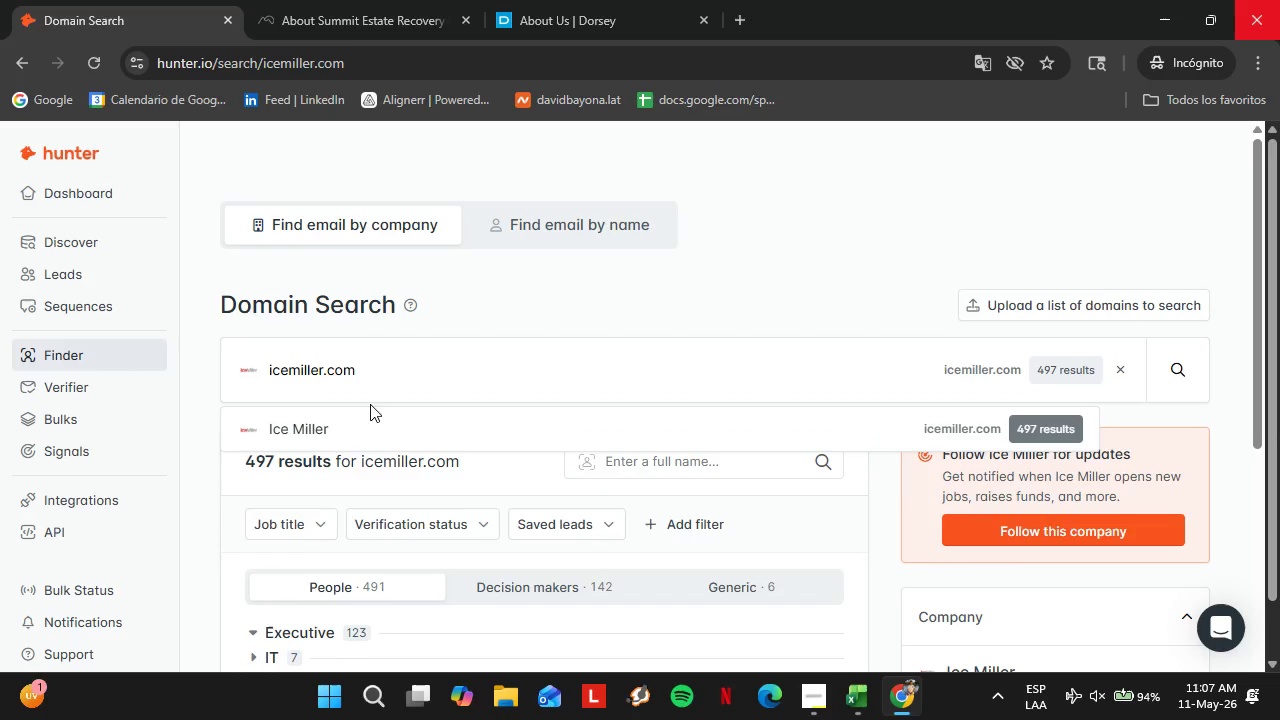 
left_click([366, 428])
 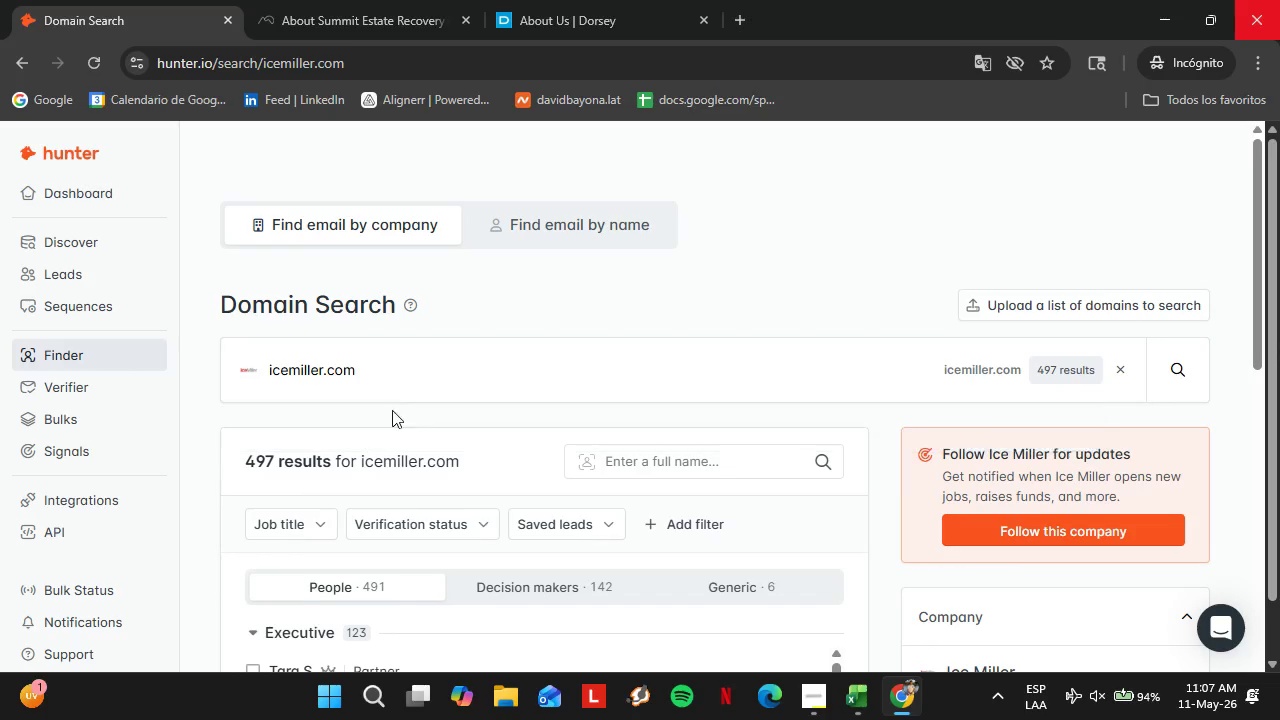 
scroll: coordinate [413, 406], scroll_direction: down, amount: 3.0
 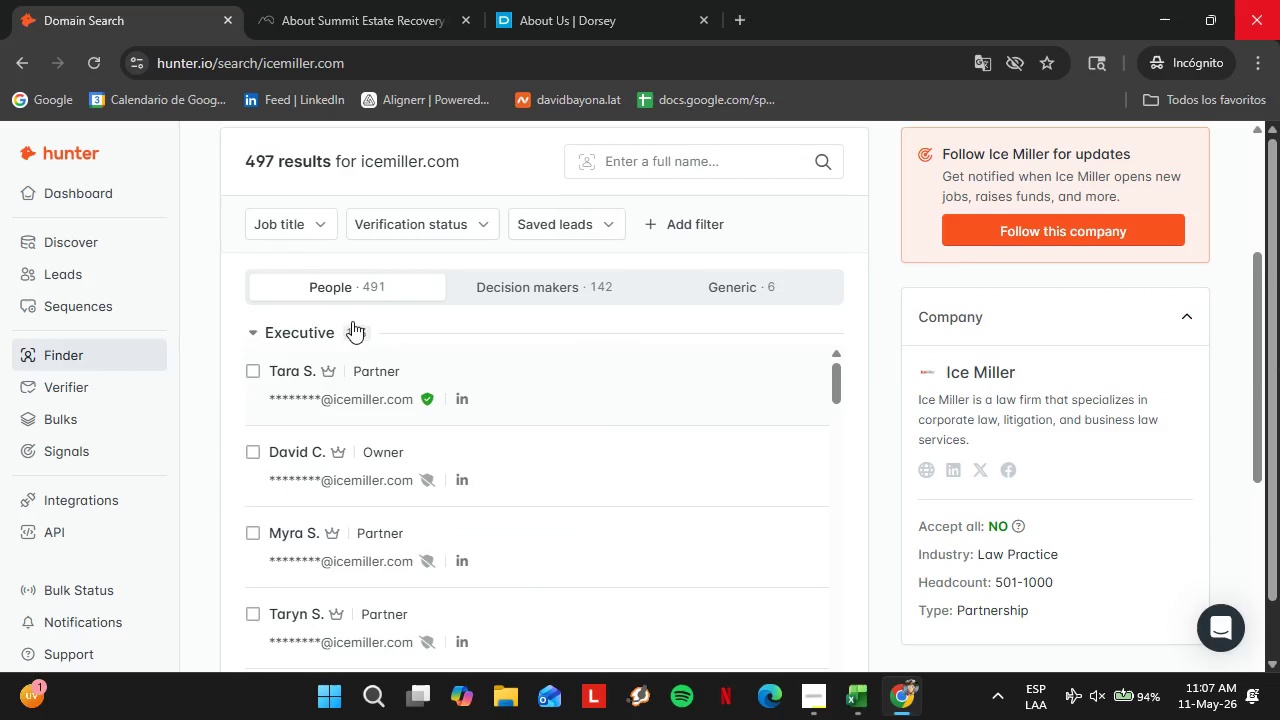 
left_click([298, 233])
 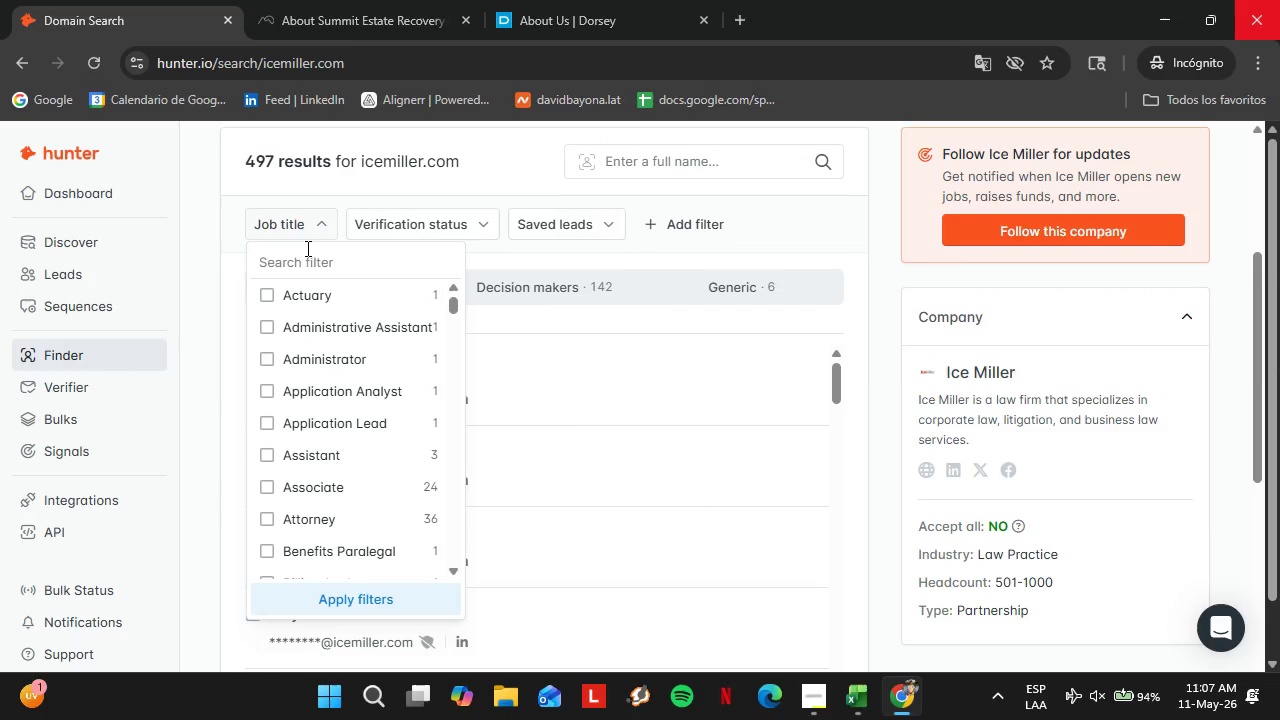 
left_click([319, 274])
 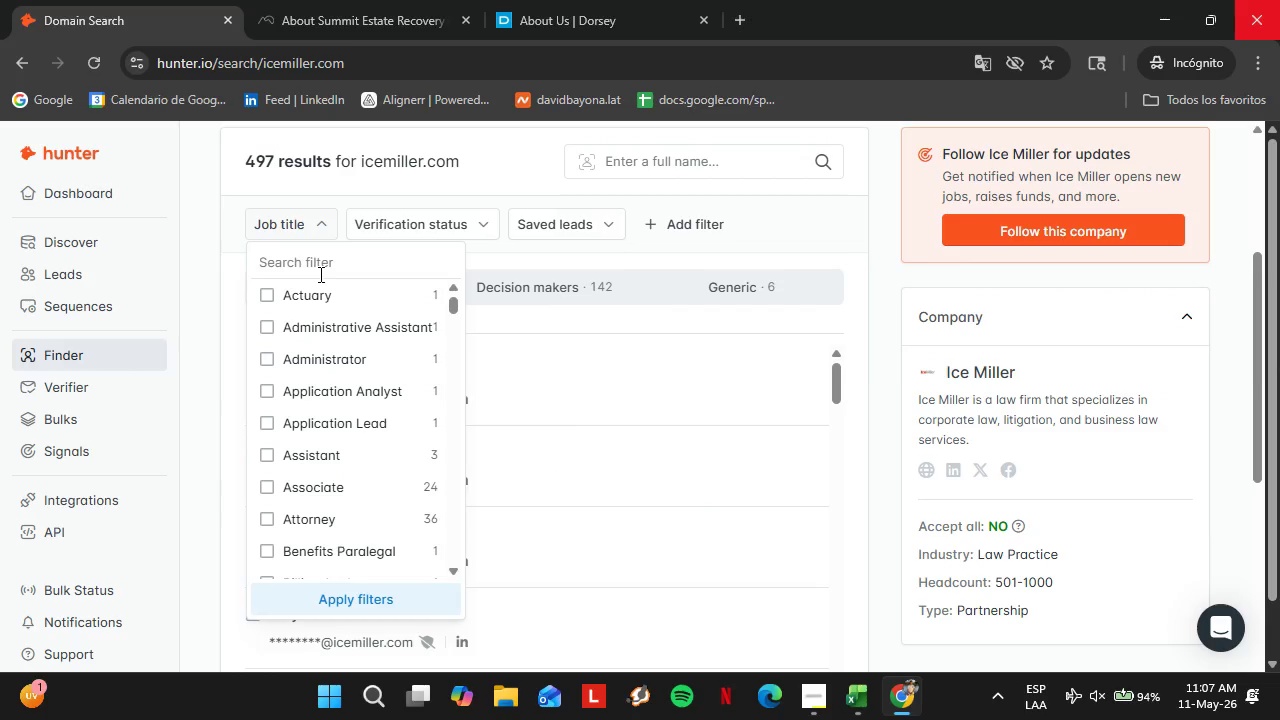 
type(jo)
key(Backspace)
key(Backspace)
key(Backspace)
 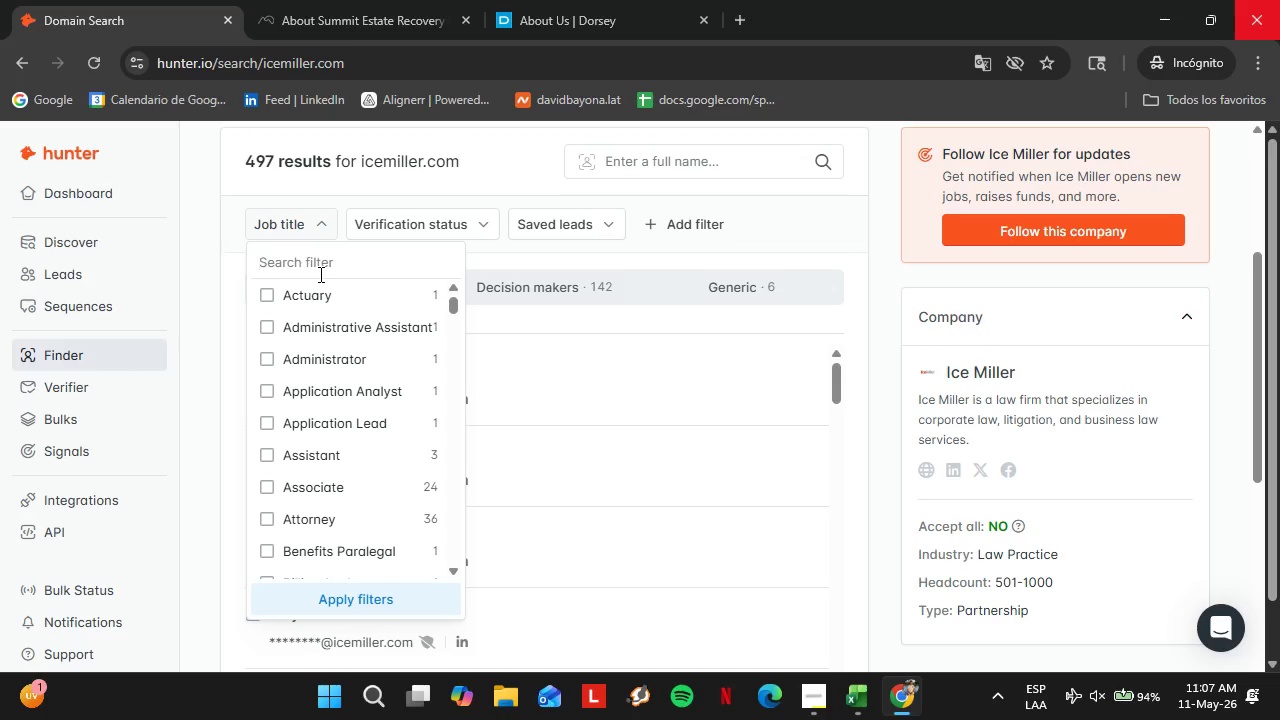 
wait(20.66)
 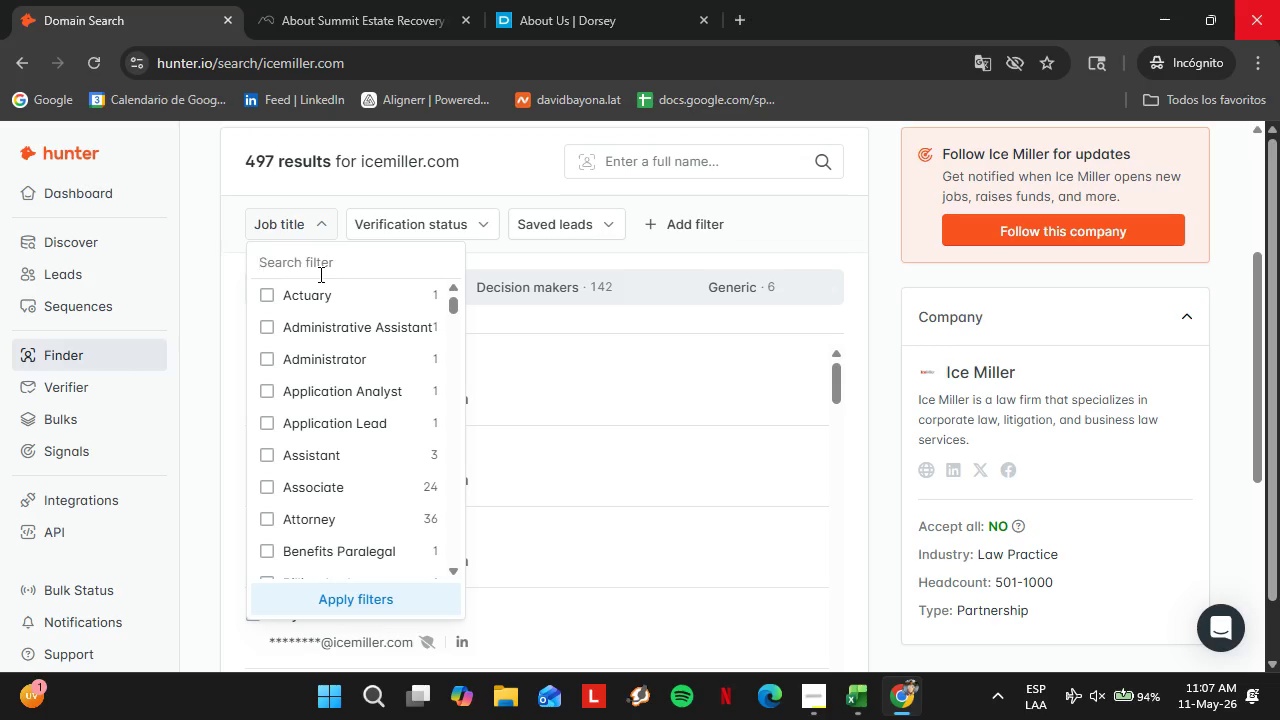 
type(offc)
key(Backspace)
 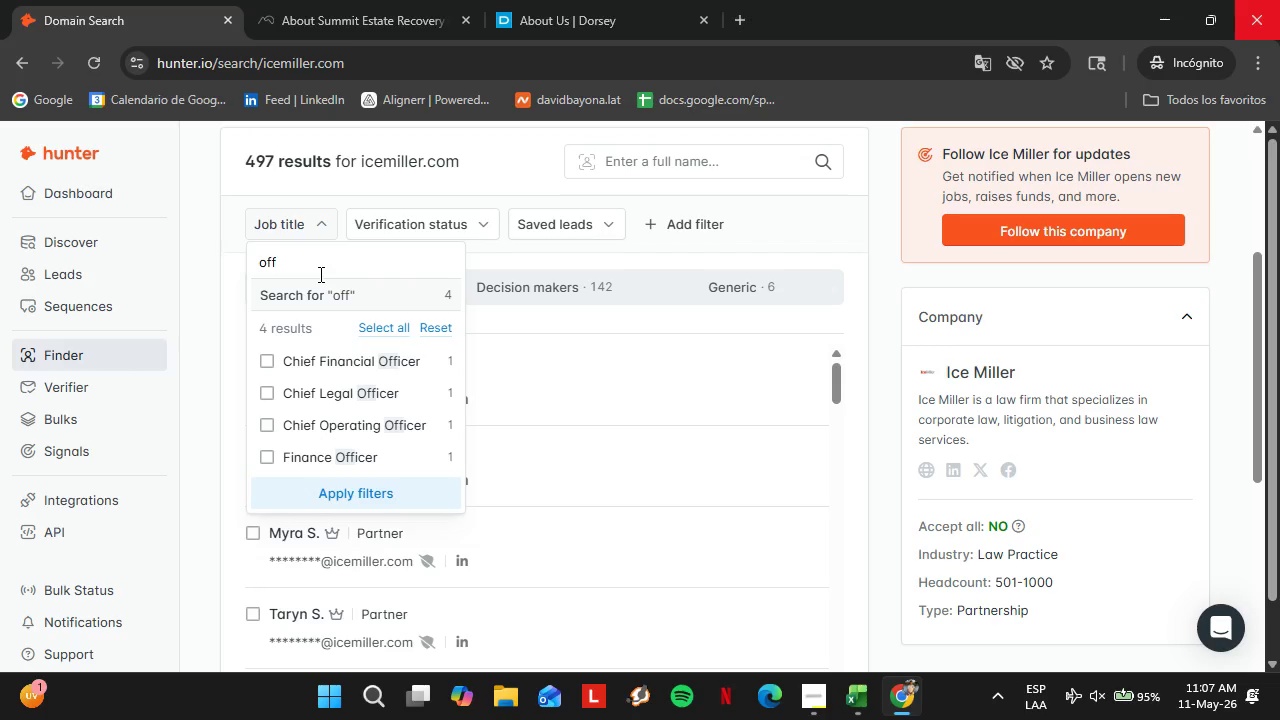 
hold_key(key=Backspace, duration=0.78)
 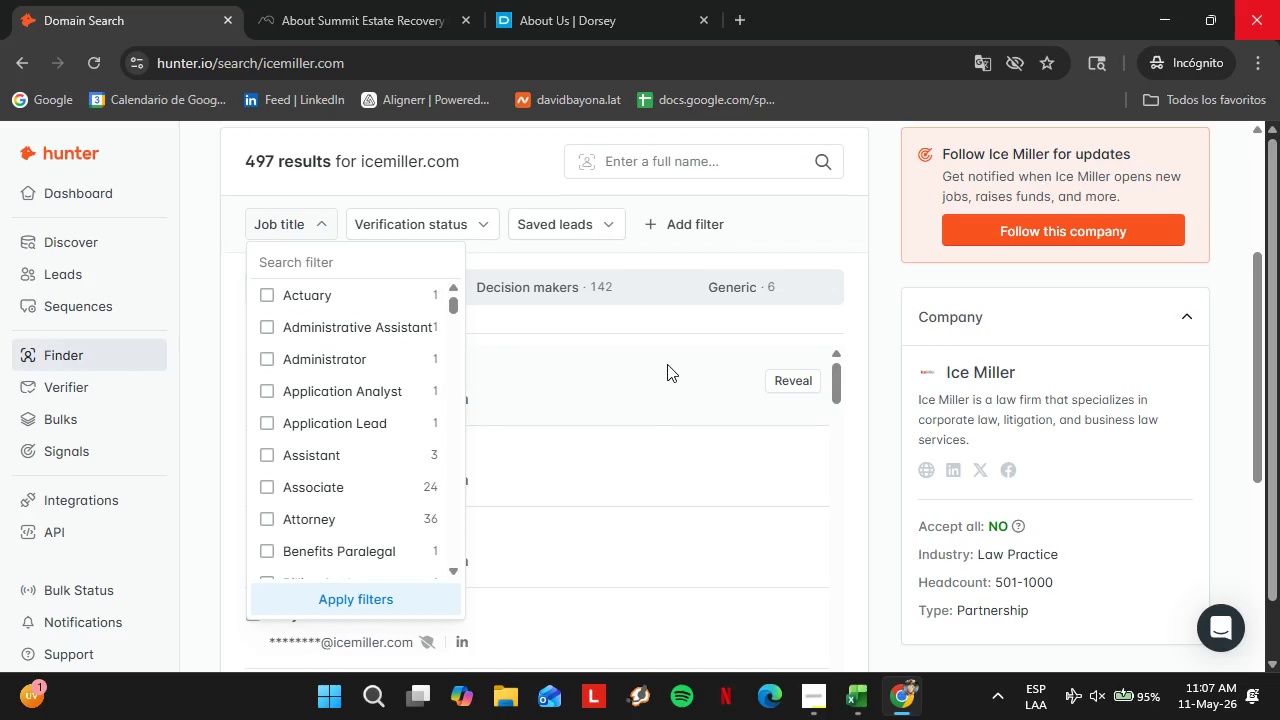 
left_click([667, 364])
 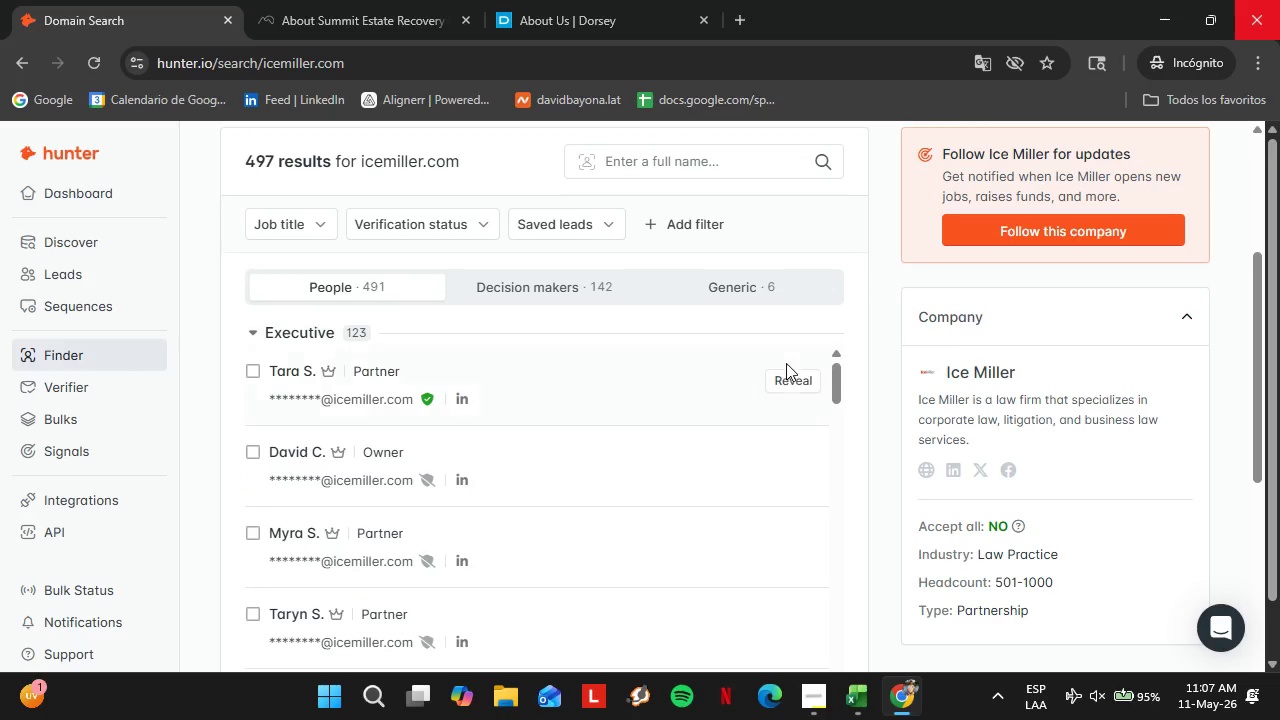 
left_click([806, 386])
 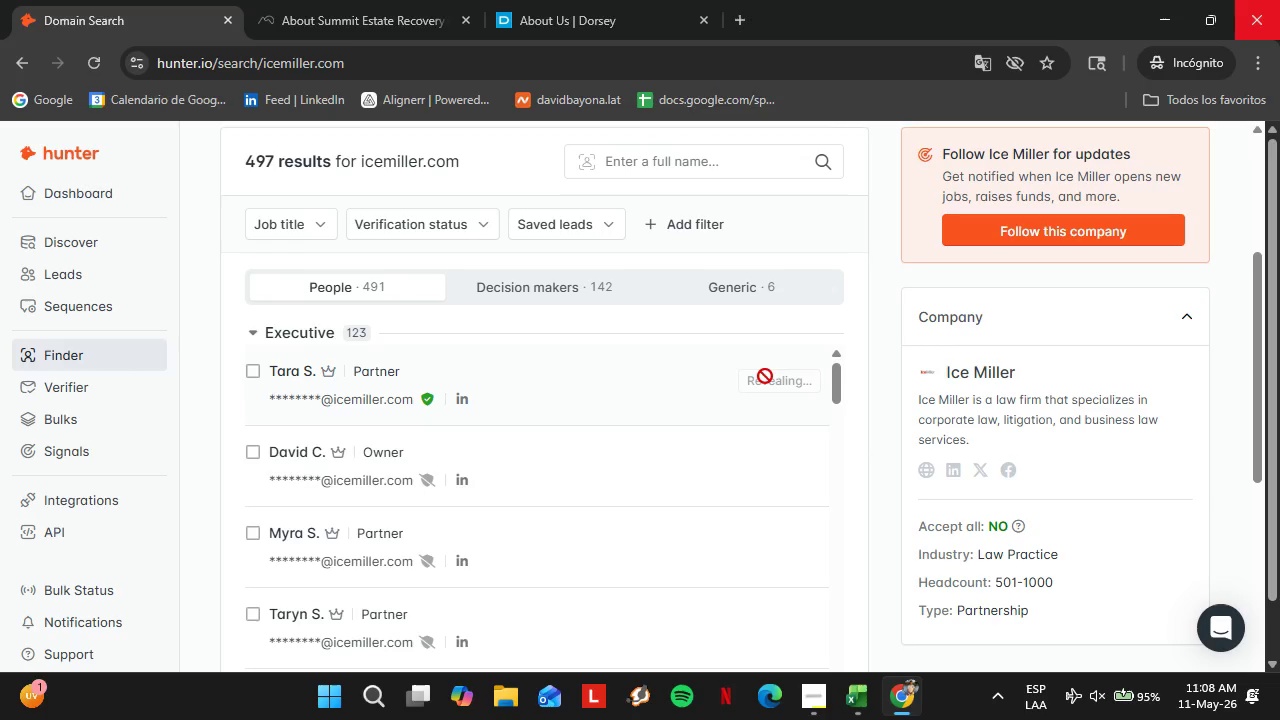 
wait(5.84)
 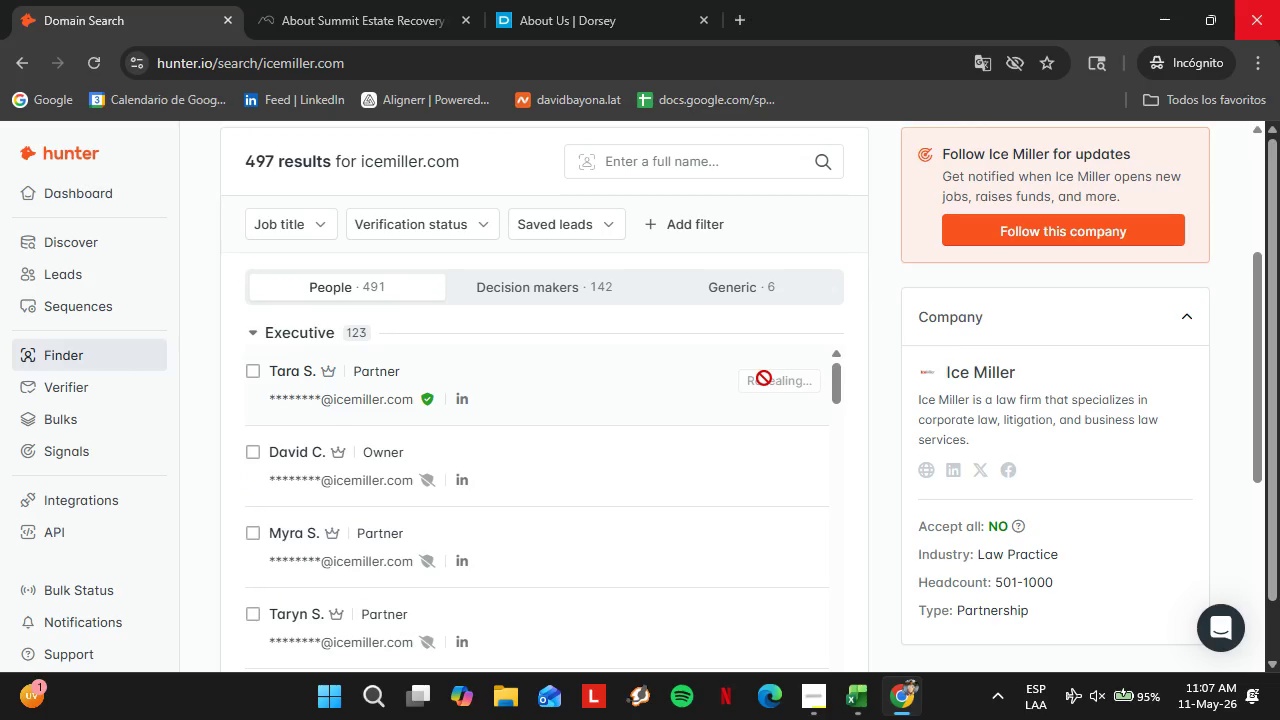 
left_click([763, 366])
 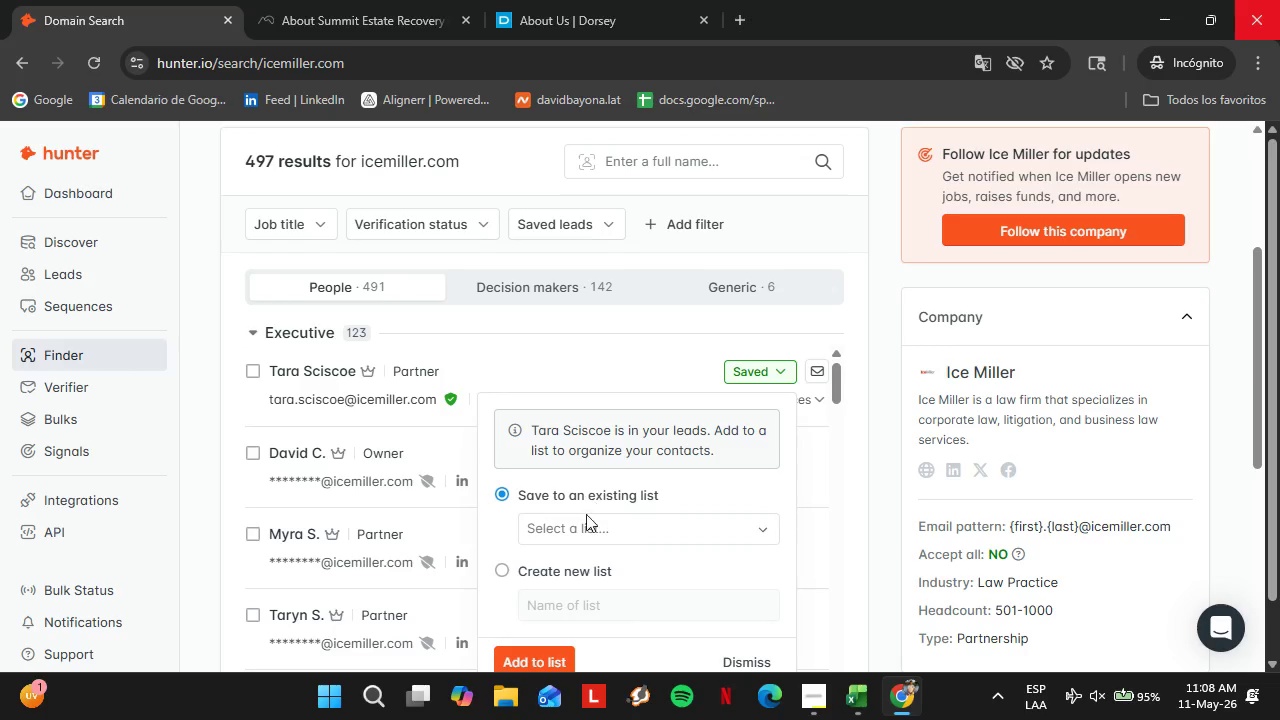 
left_click([585, 517])
 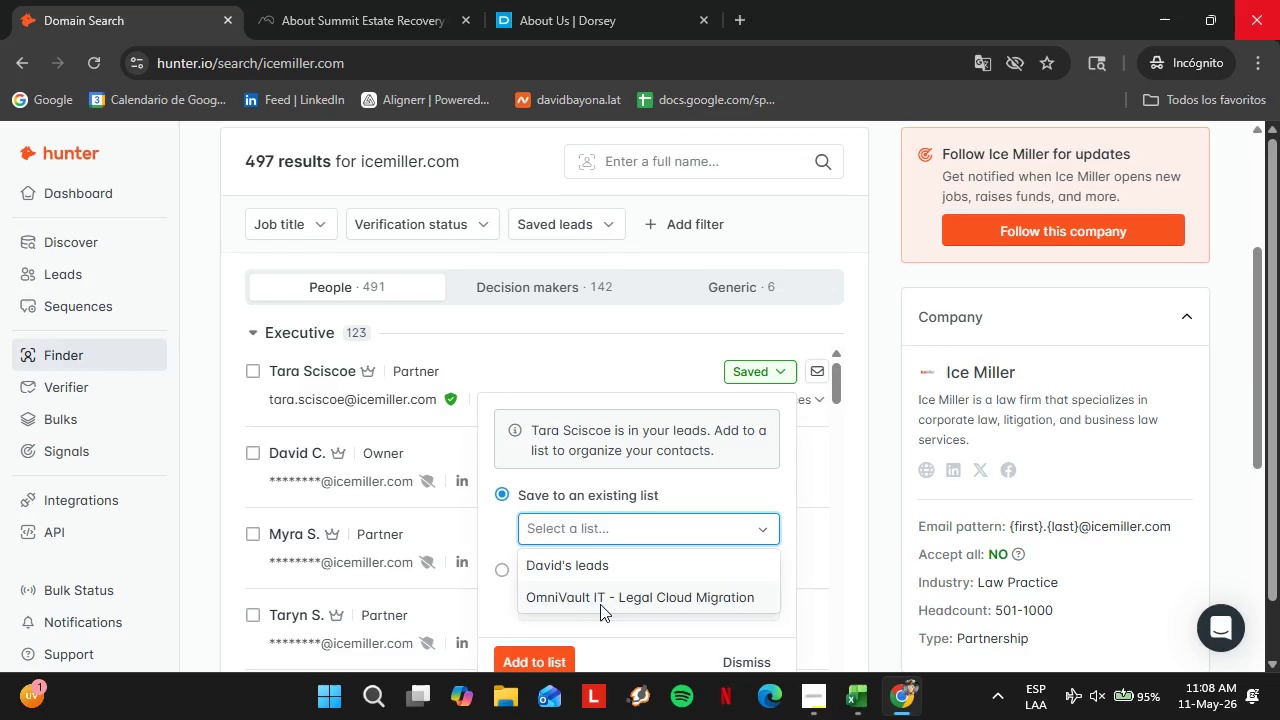 
left_click([601, 604])
 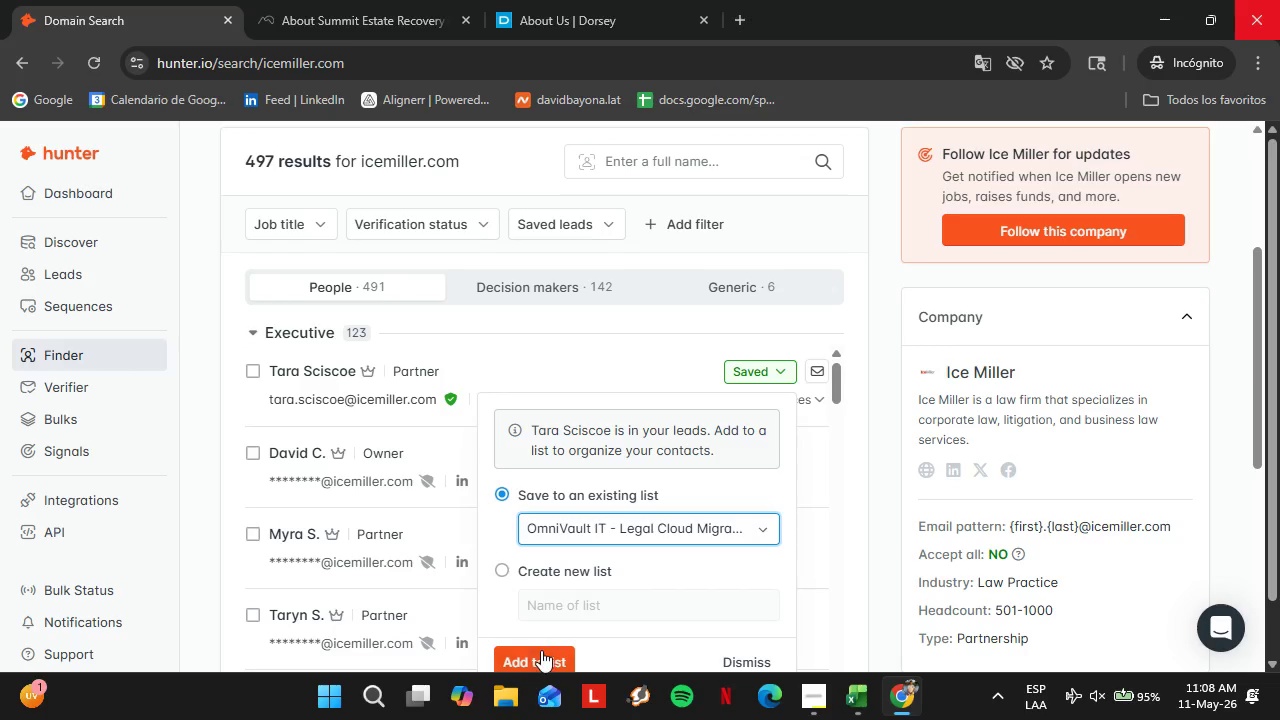 
left_click([541, 650])
 